 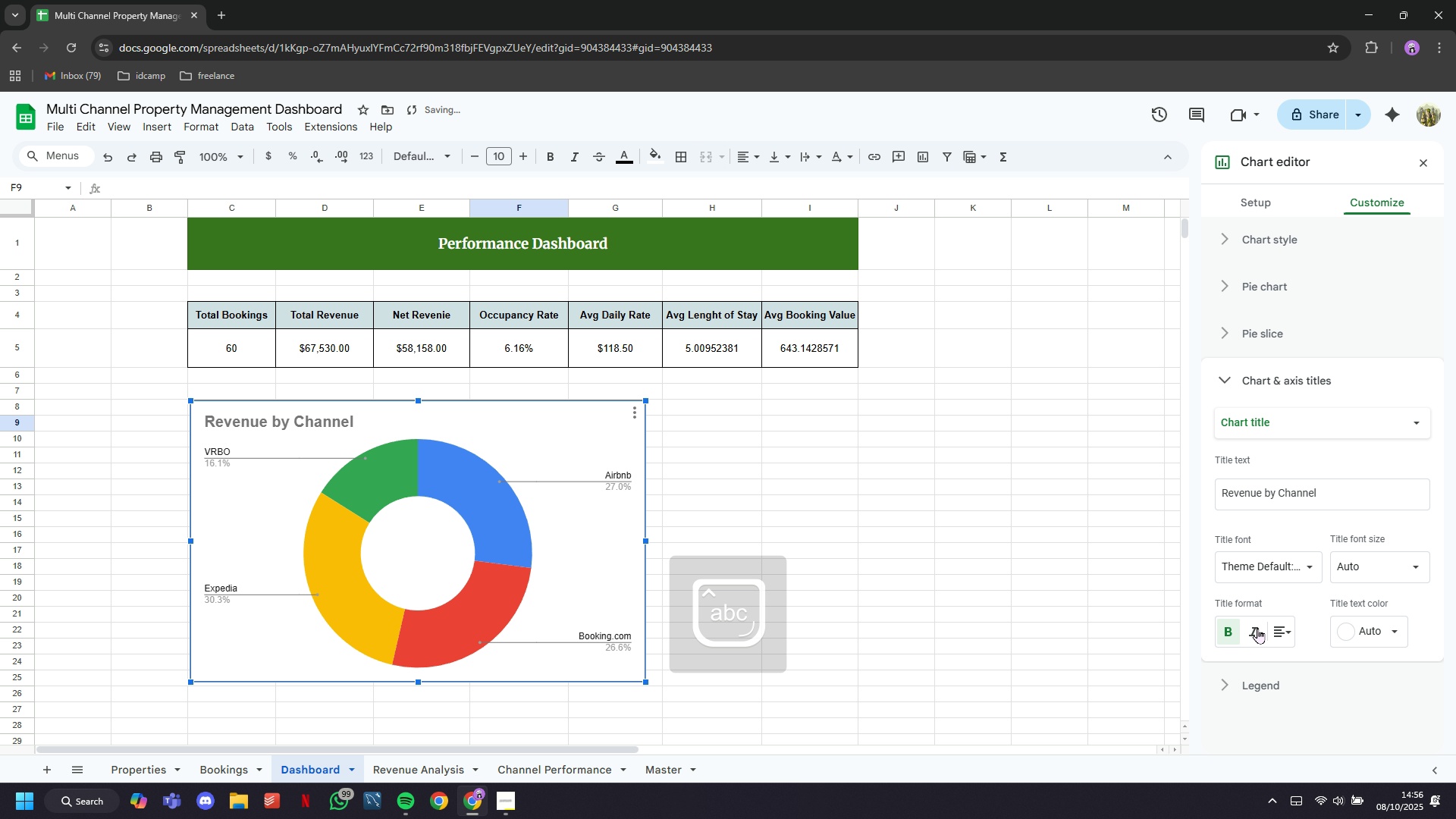 
left_click([1276, 630])
 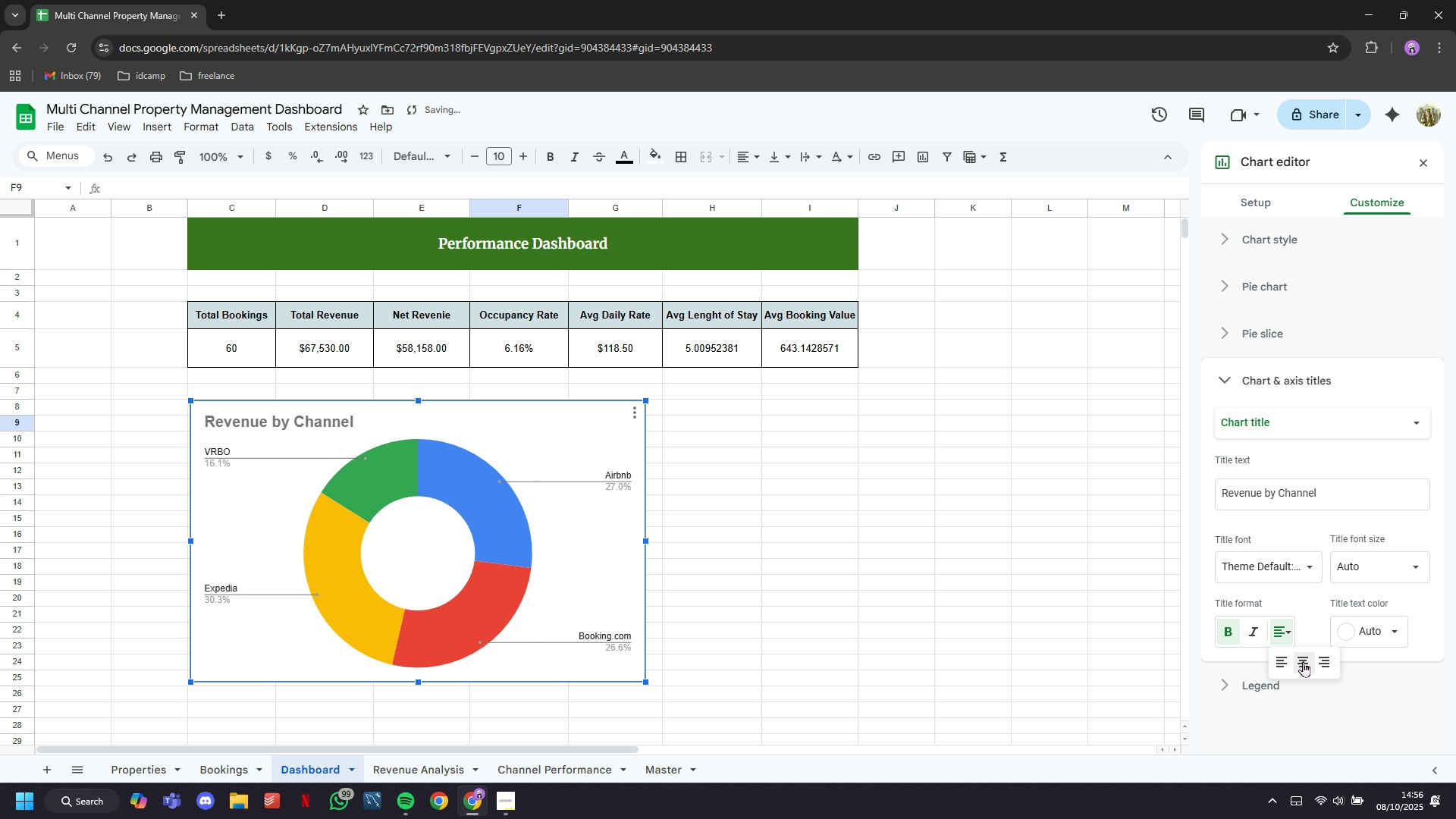 
left_click([1303, 661])
 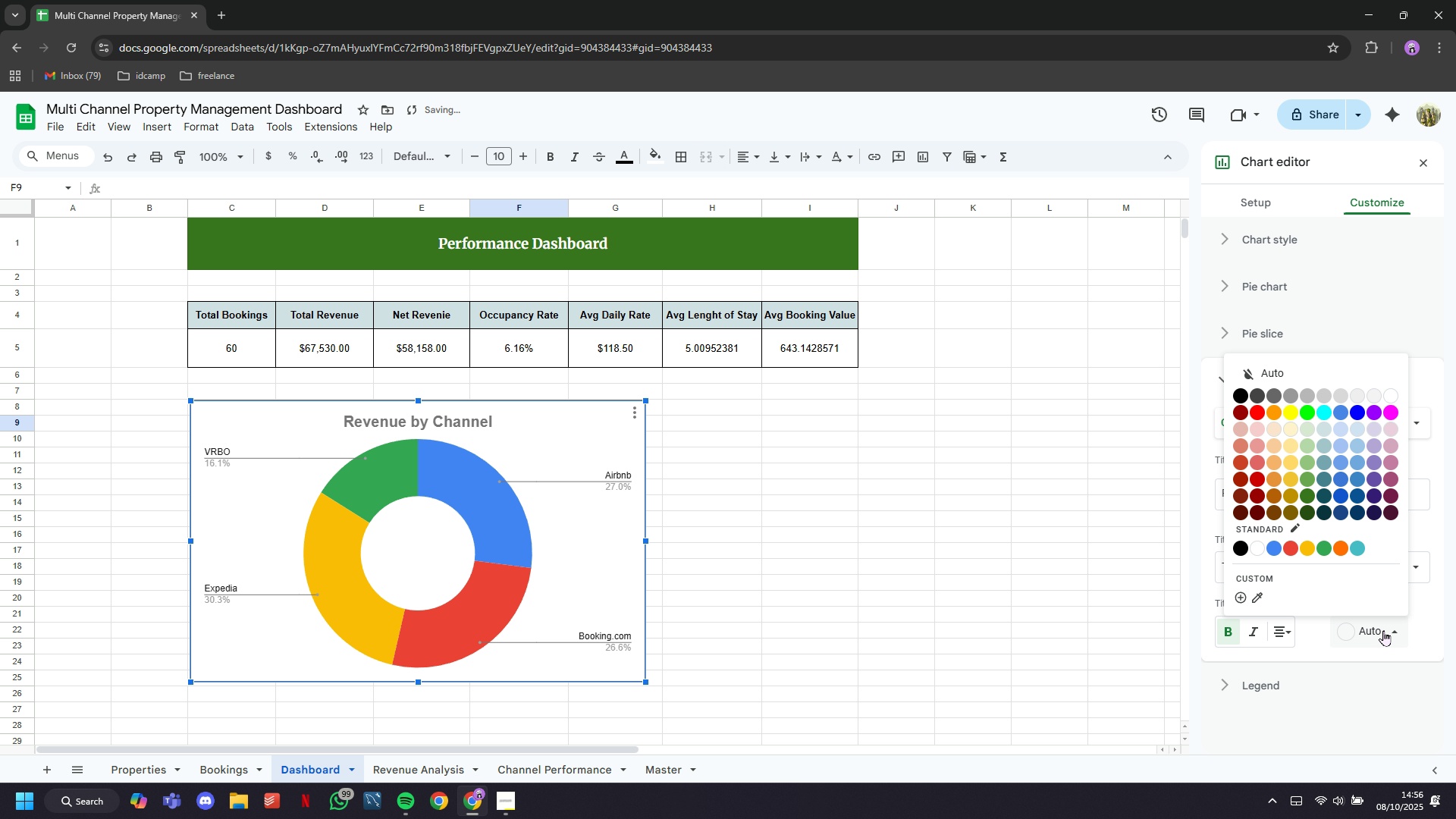 
left_click([1385, 630])
 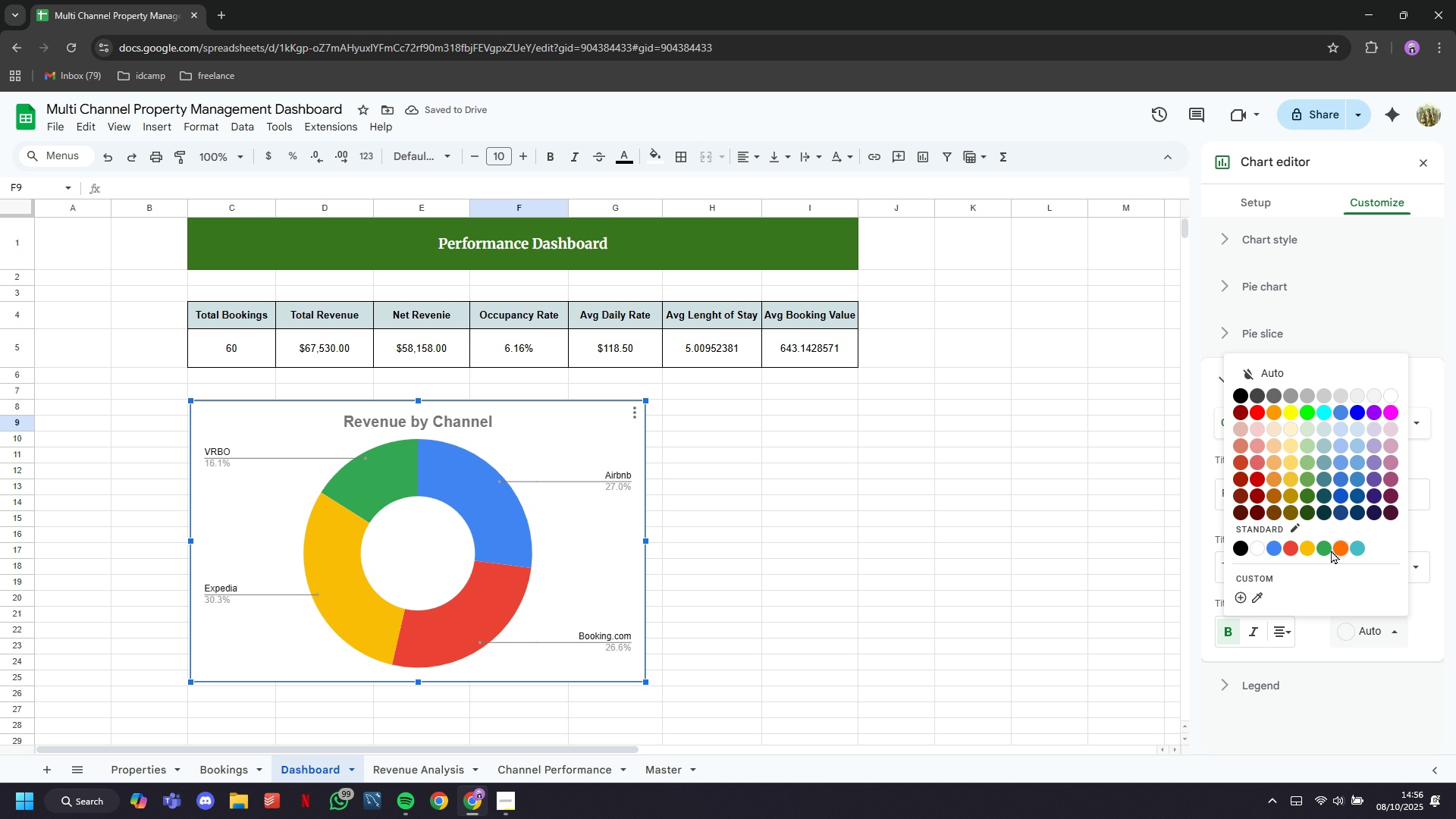 
left_click([1325, 550])
 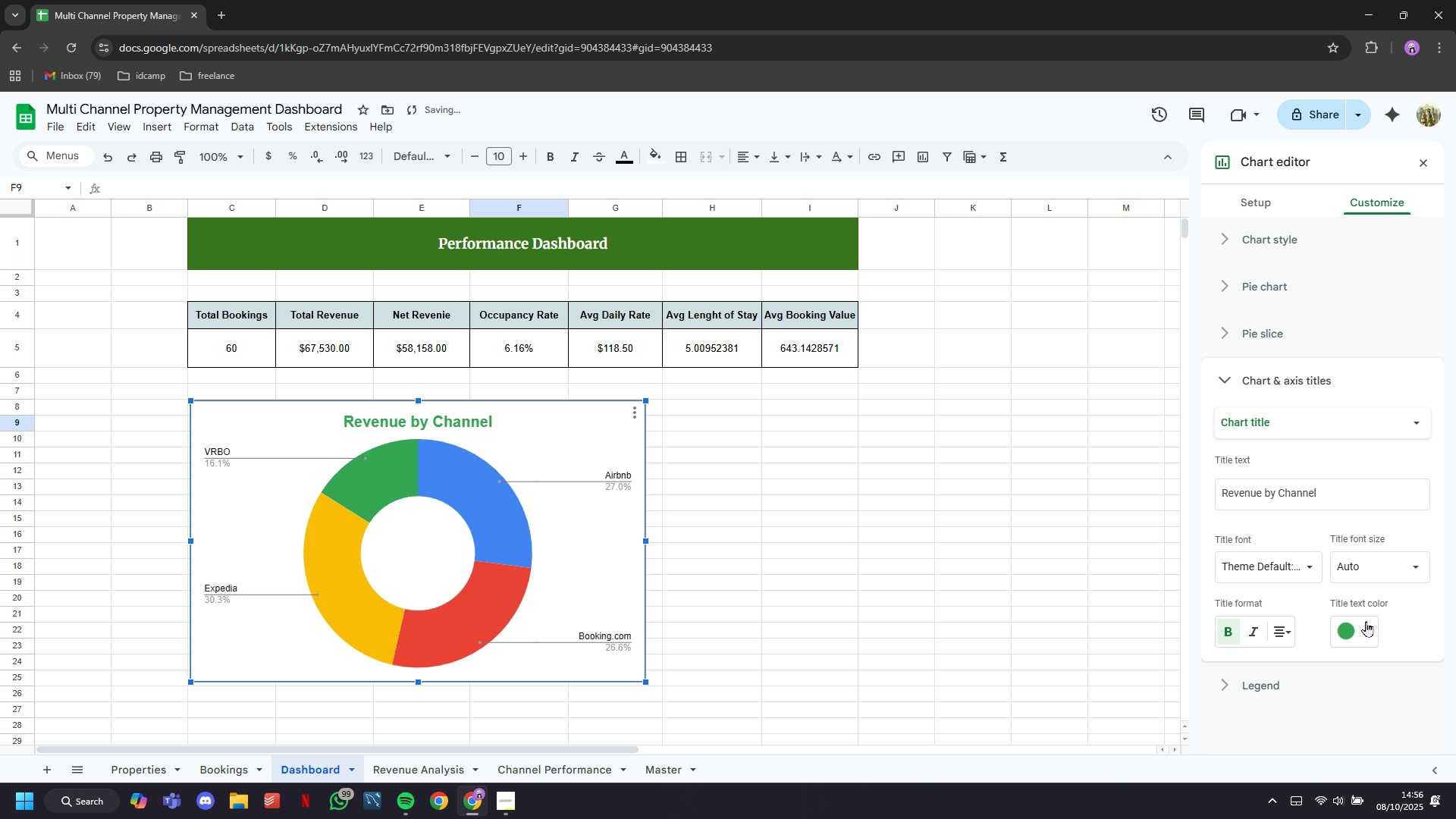 
left_click([1367, 623])
 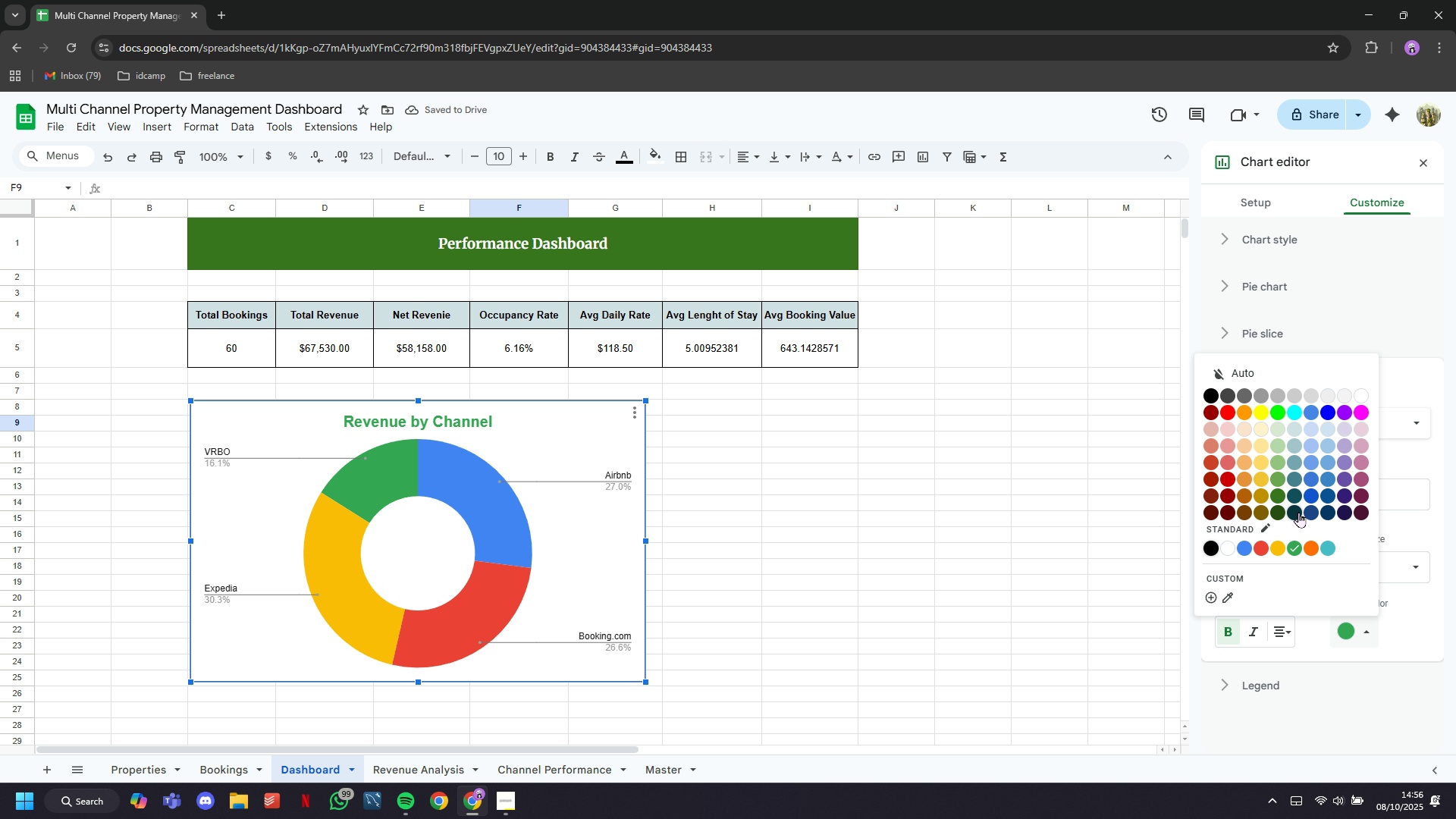 
left_click([1298, 513])
 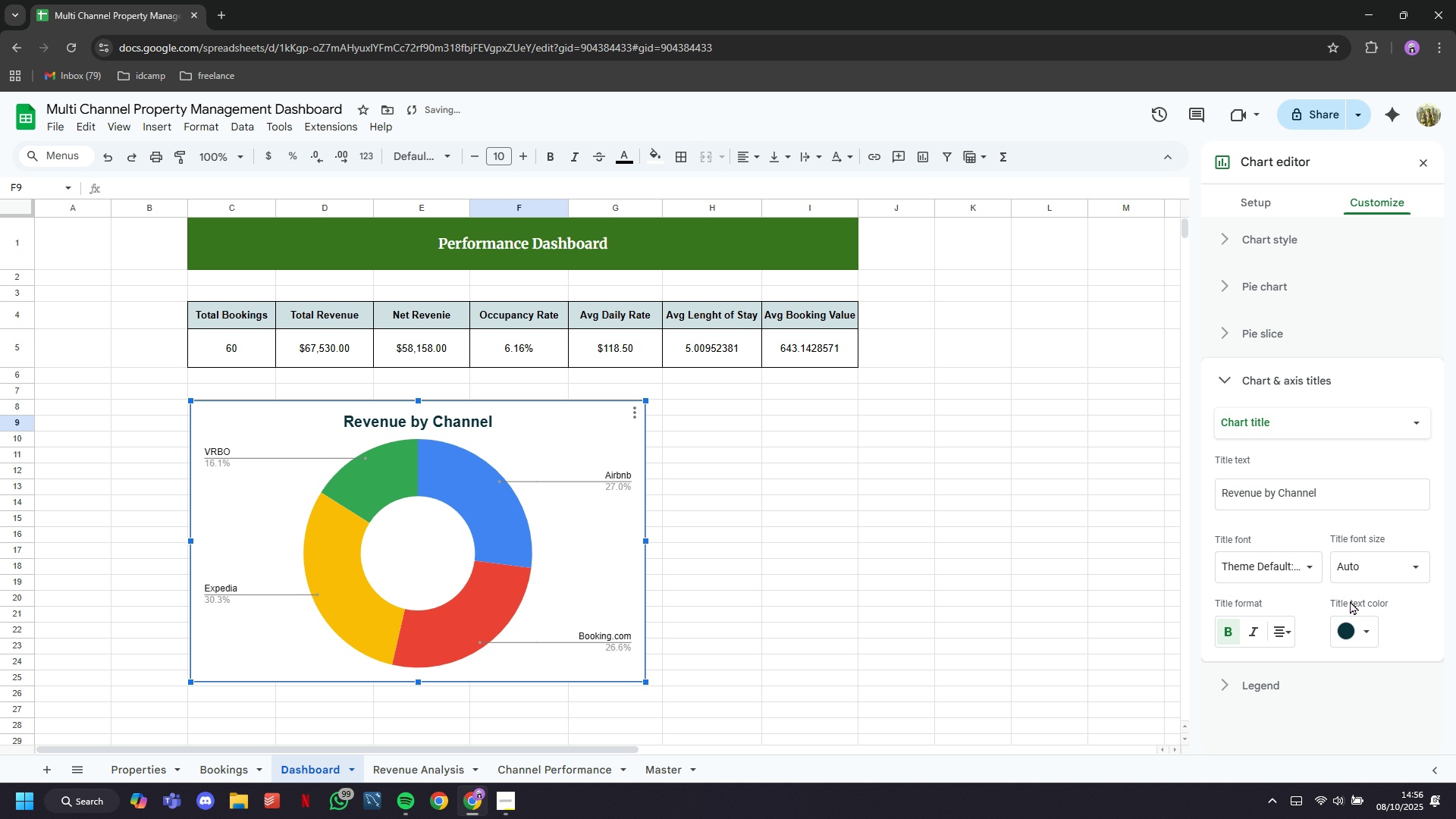 
left_click([1363, 622])
 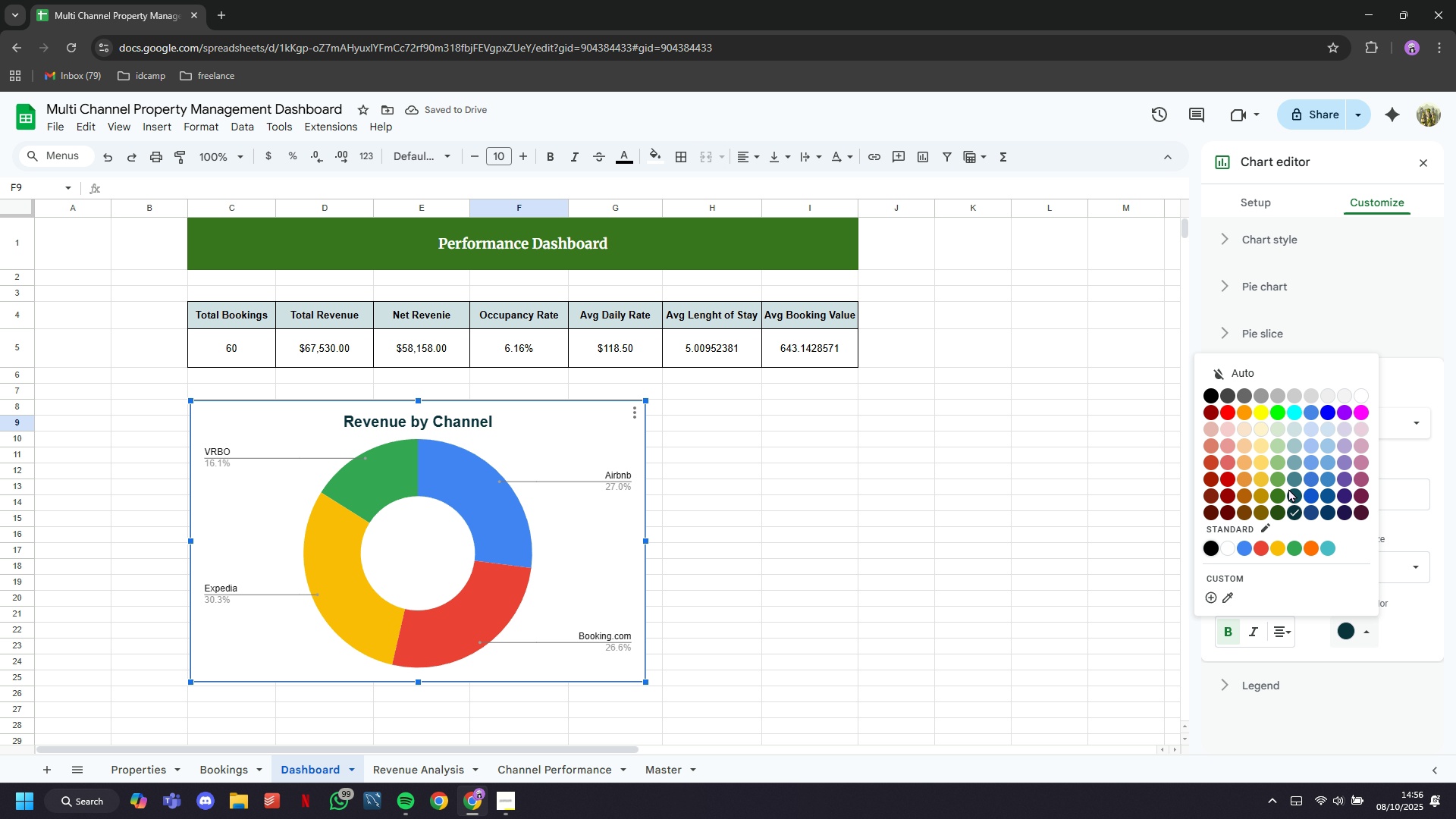 
left_click([1280, 491])
 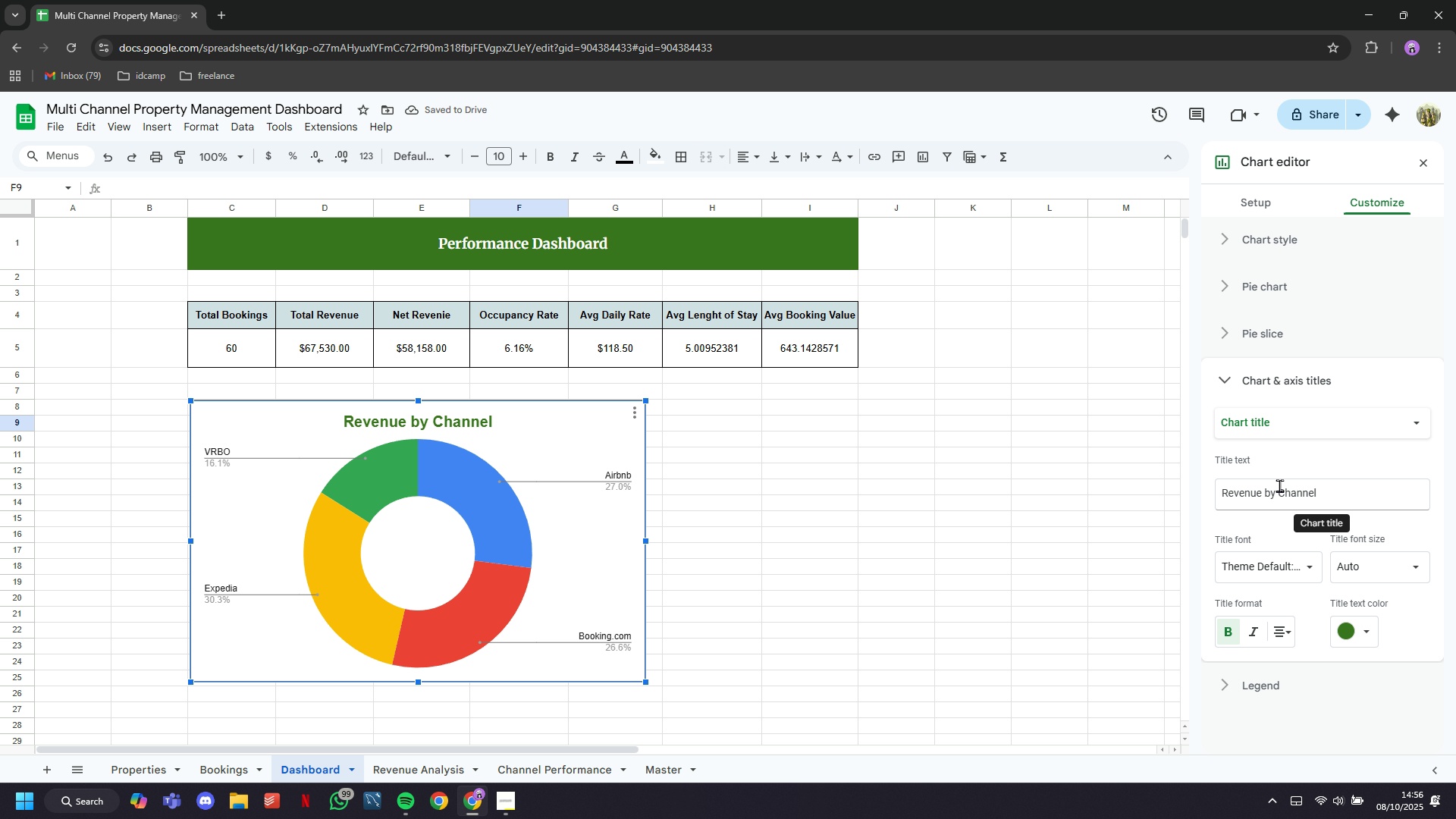 
wait(5.27)
 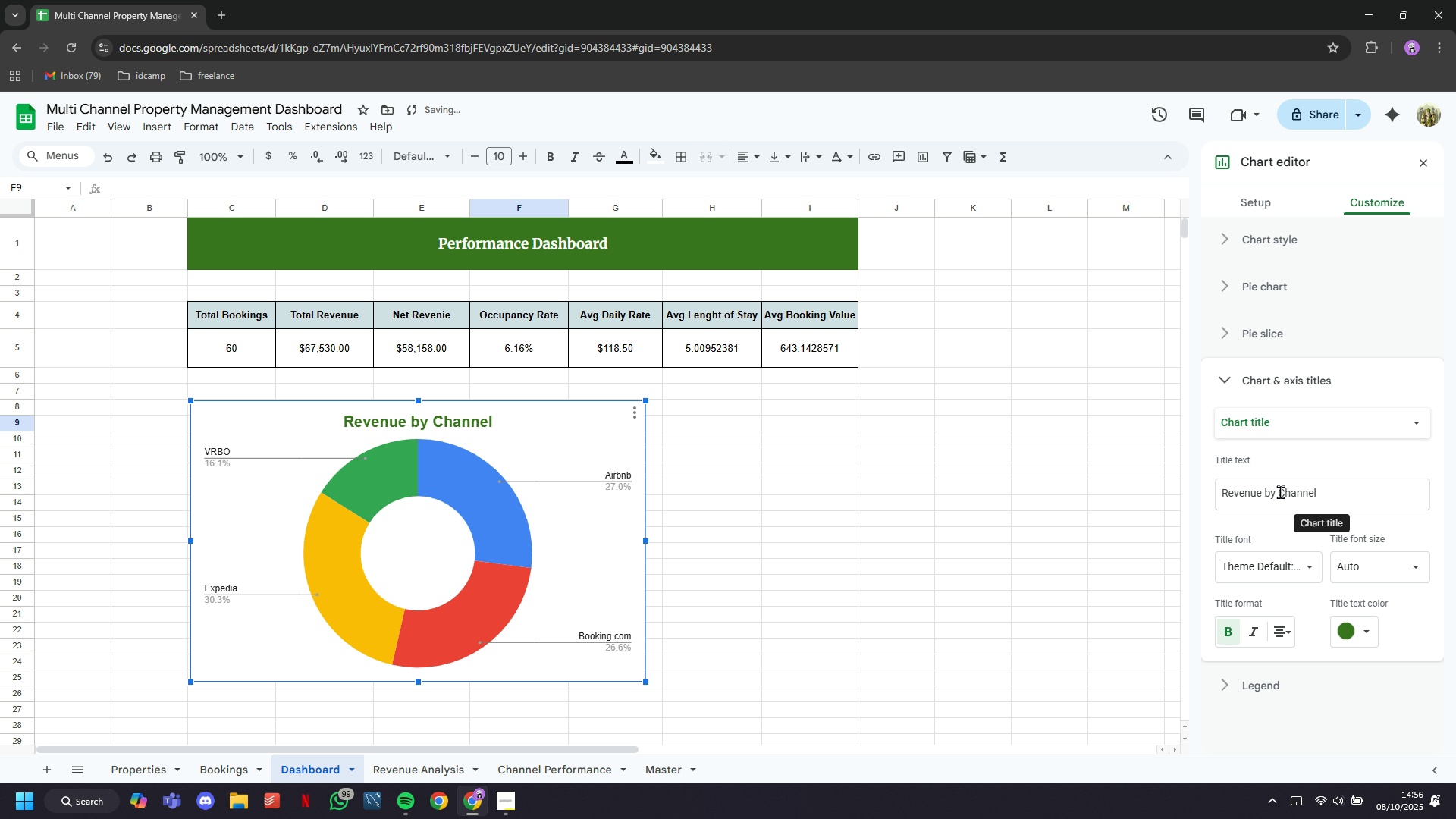 
scroll: coordinate [1401, 364], scroll_direction: down, amount: 3.0
 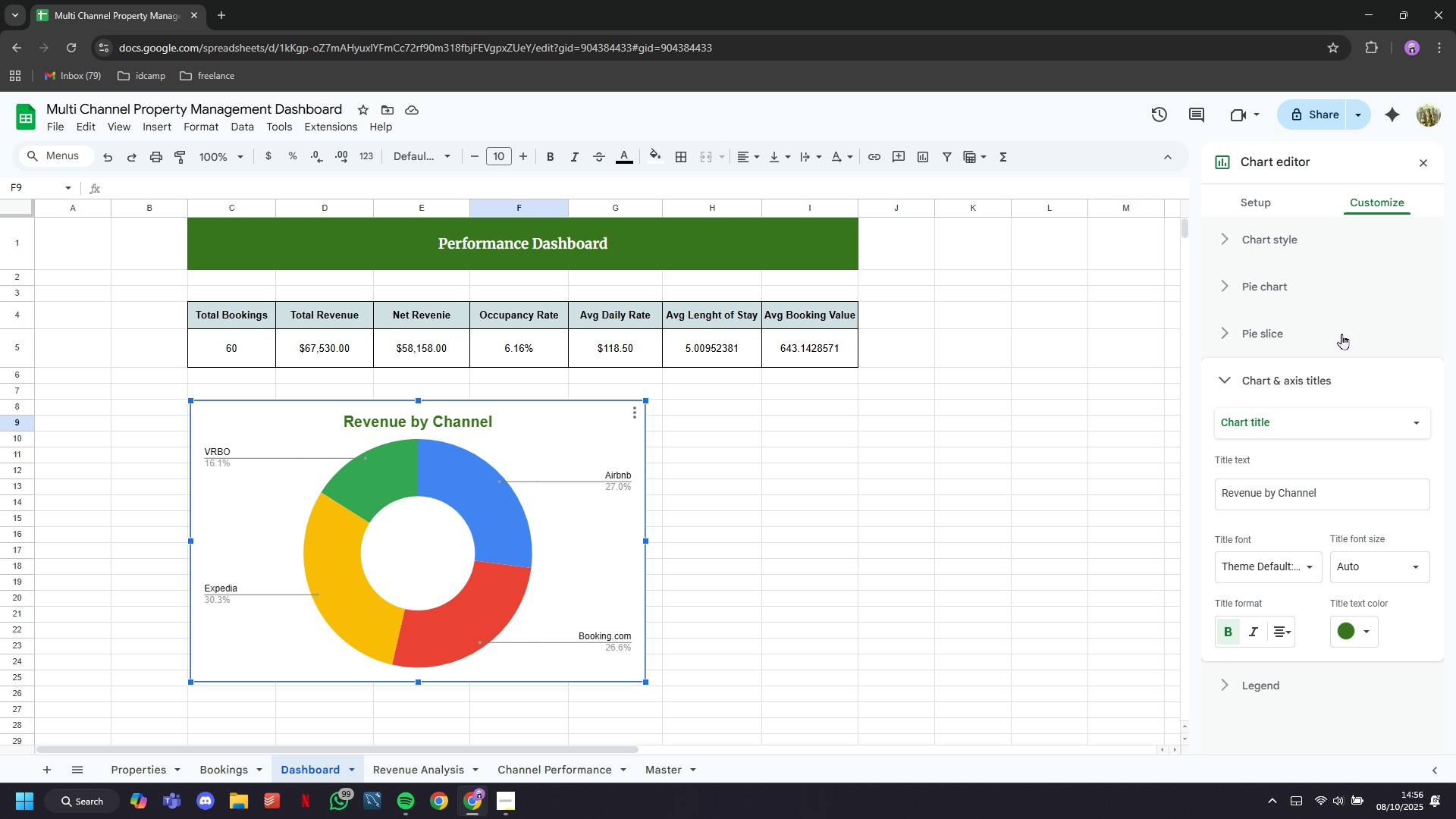 
left_click([1341, 334])
 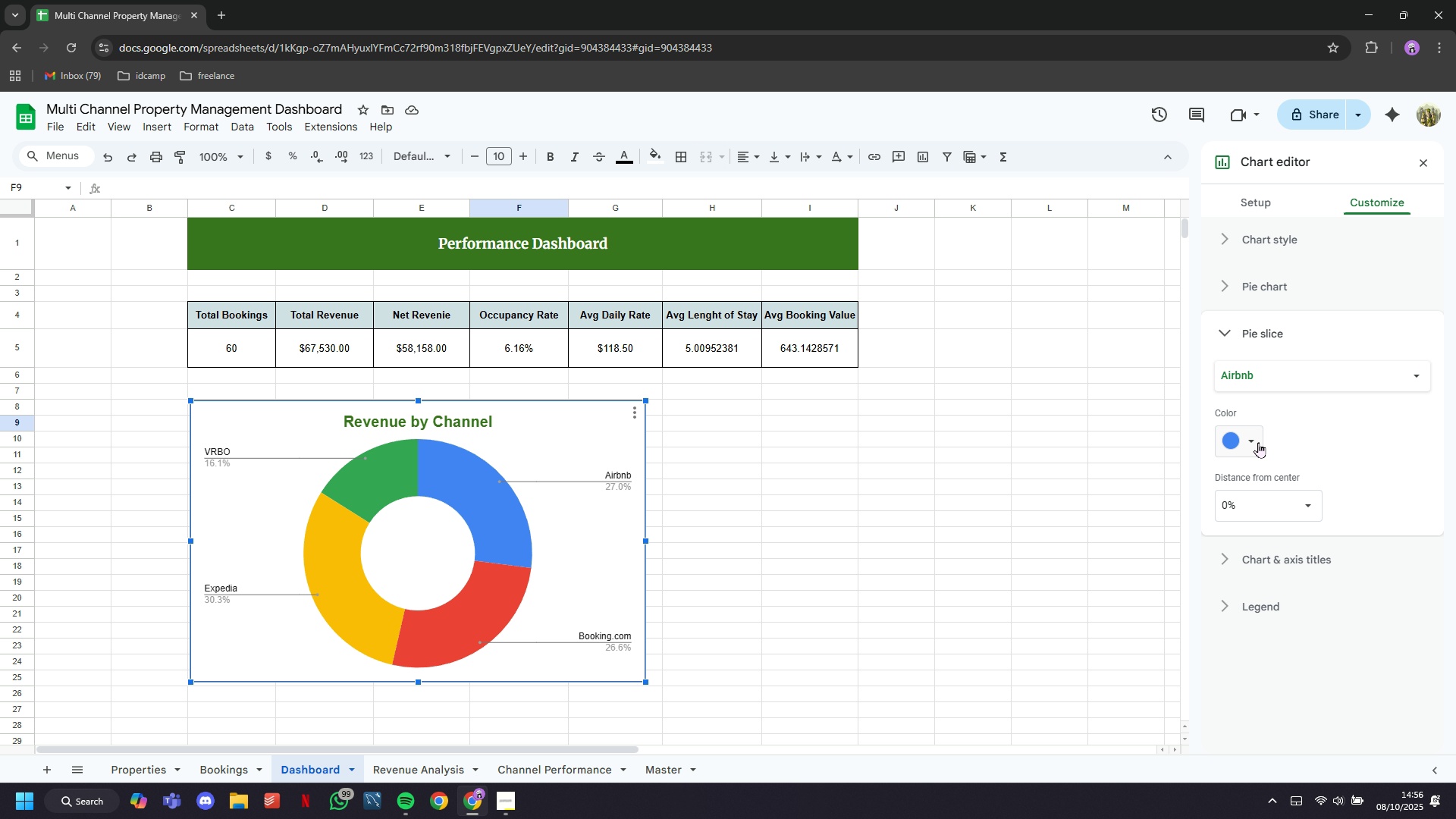 
left_click([1258, 443])
 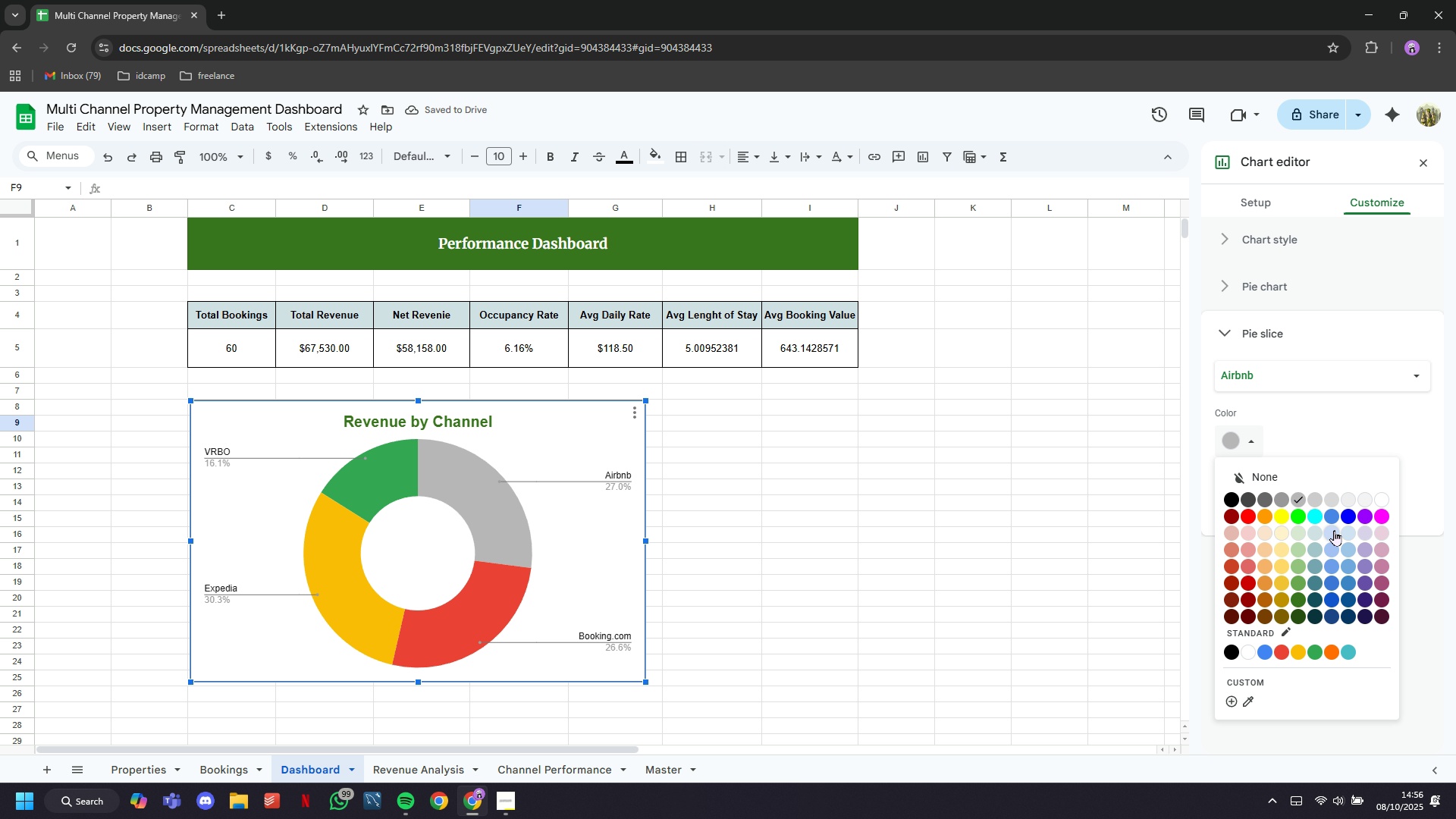 
wait(5.45)
 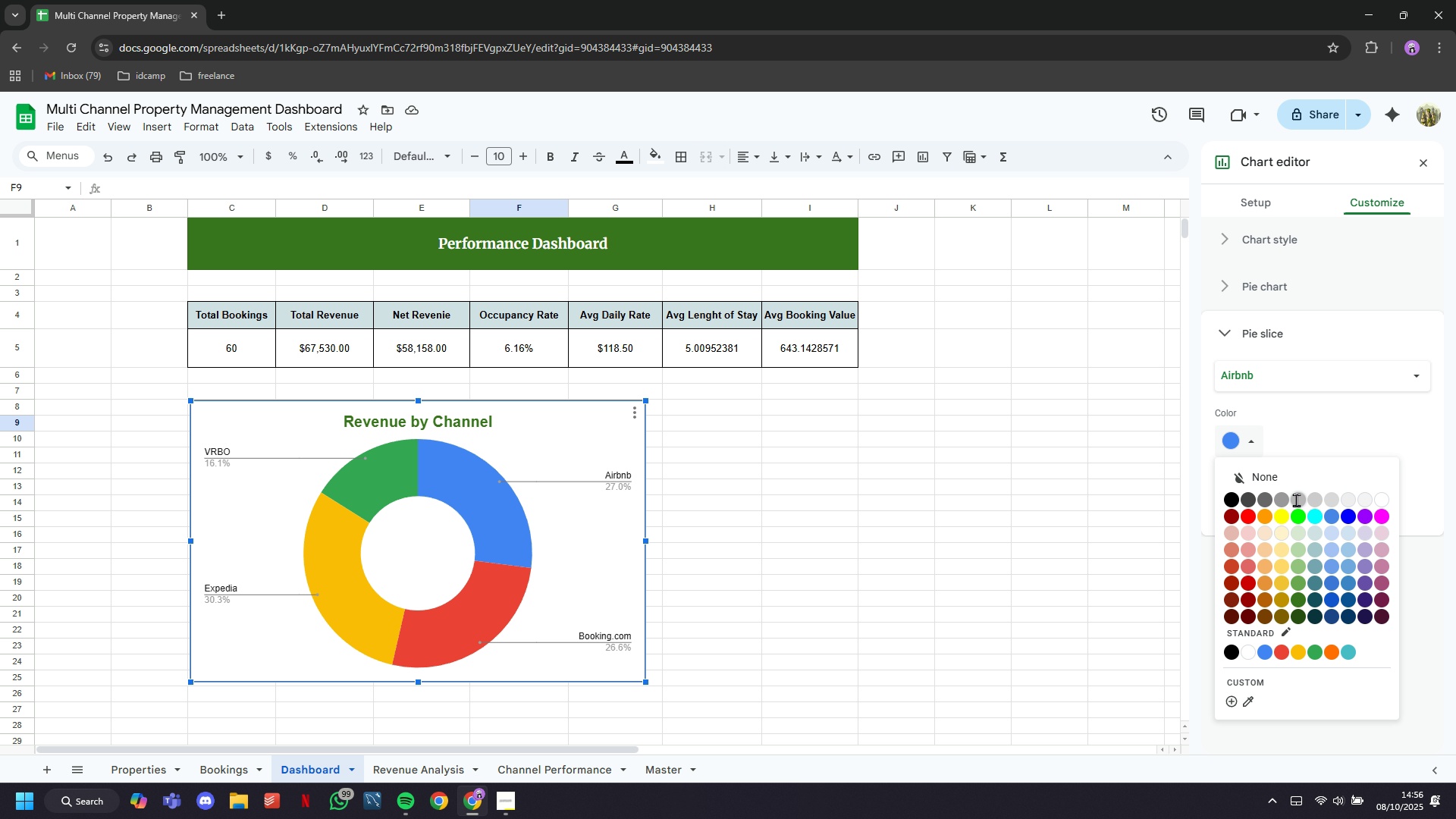 
left_click([1346, 551])
 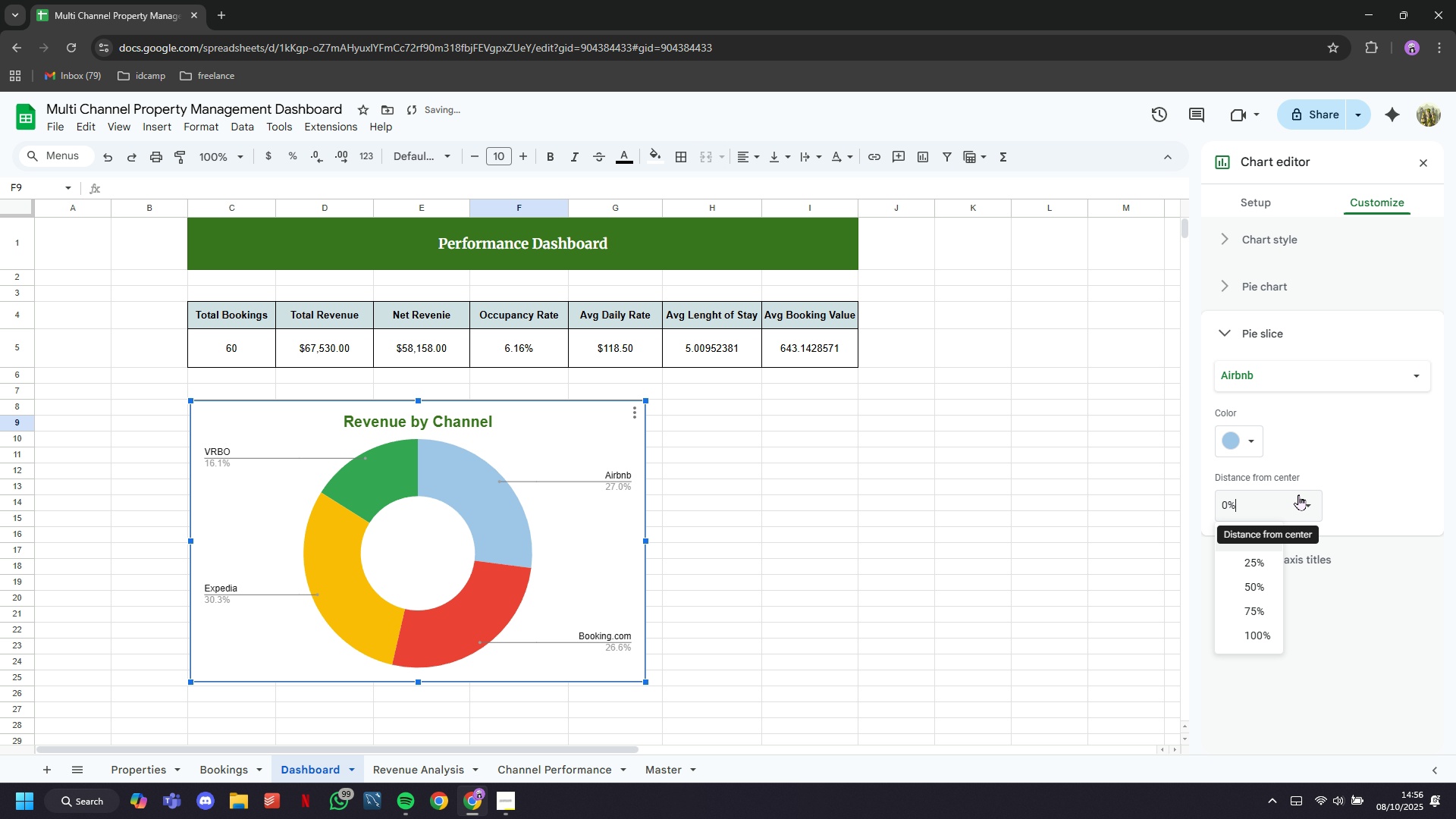 
left_click([1298, 494])
 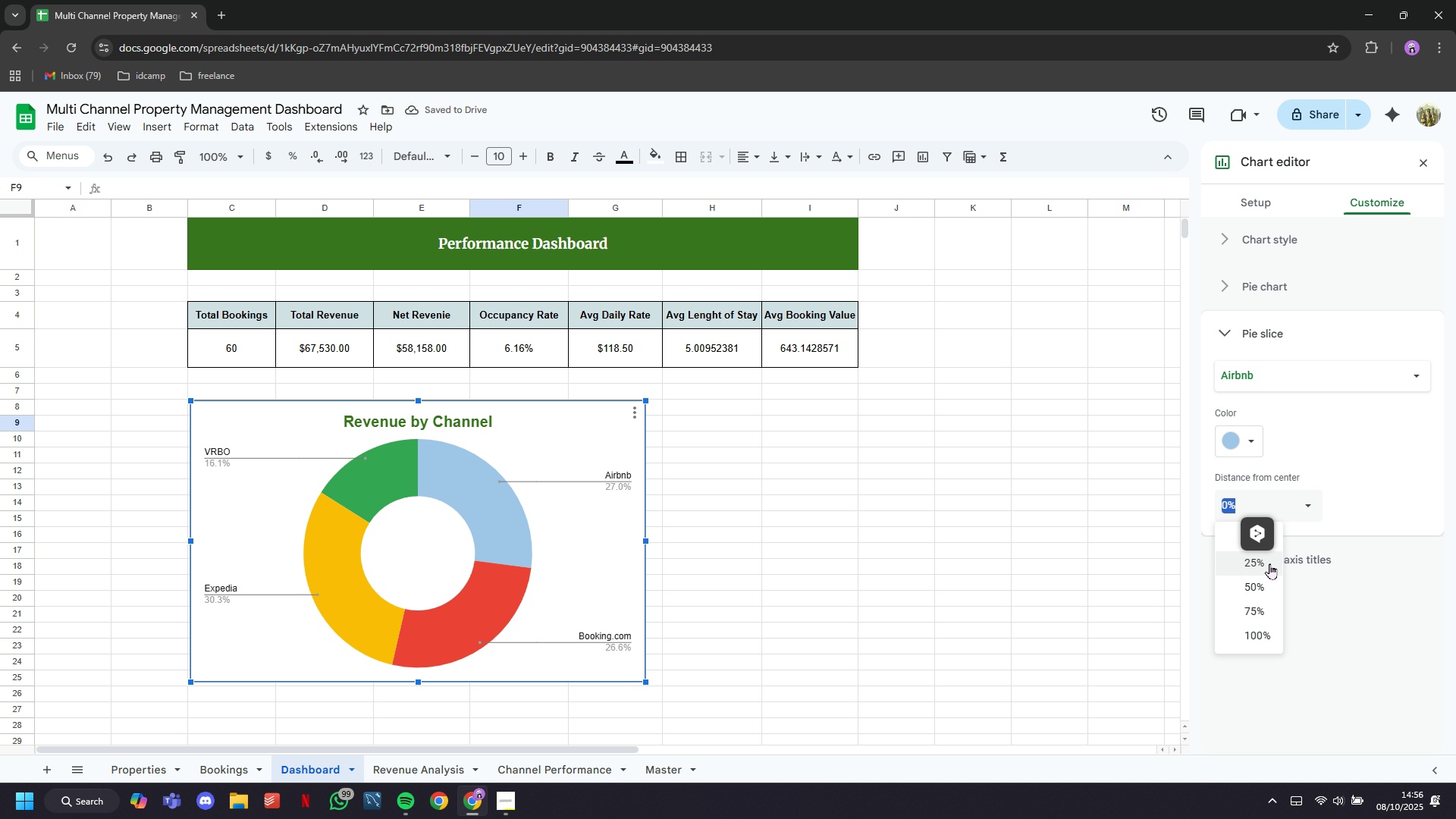 
left_click([1269, 563])
 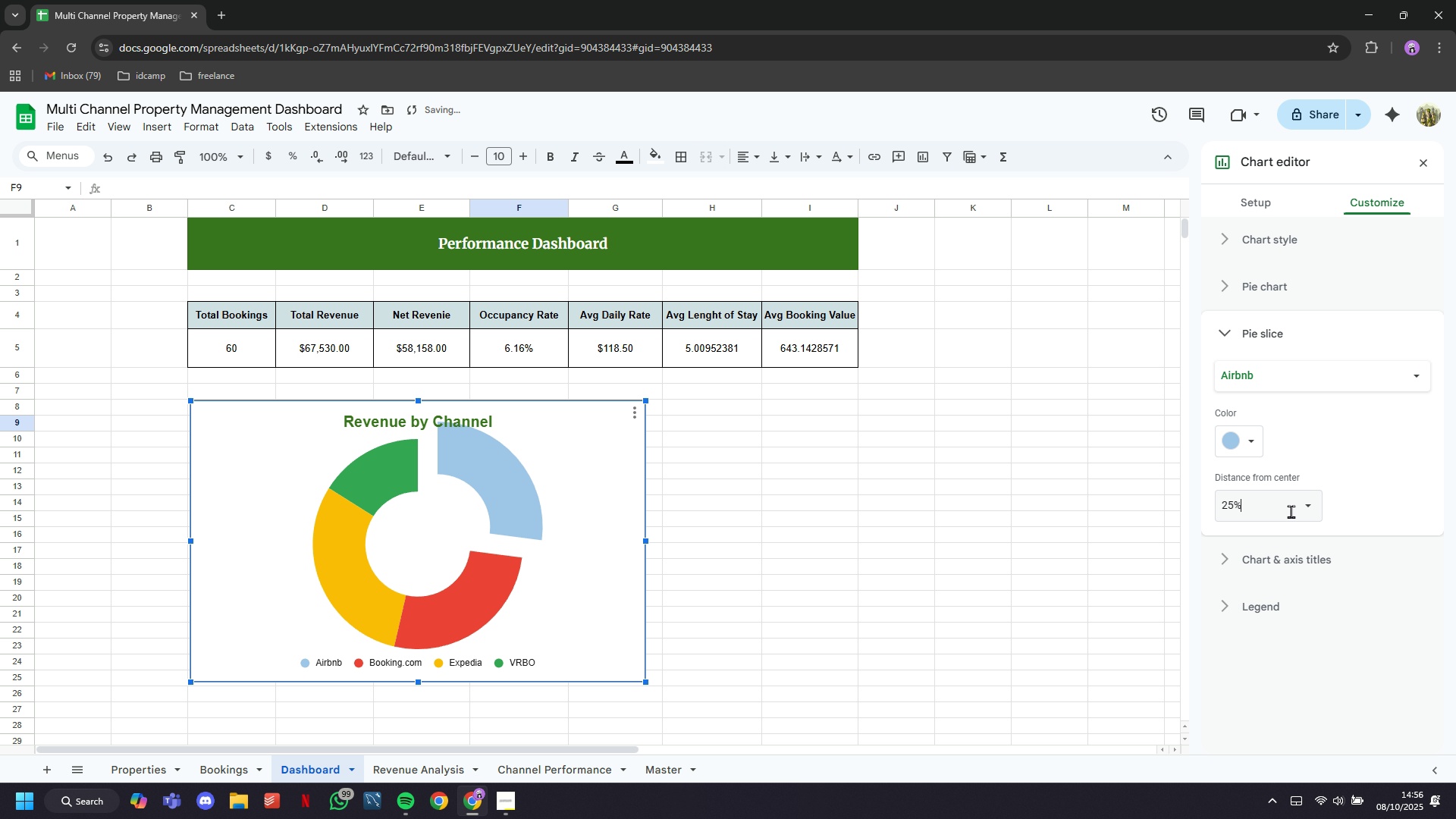 
left_click([1308, 510])
 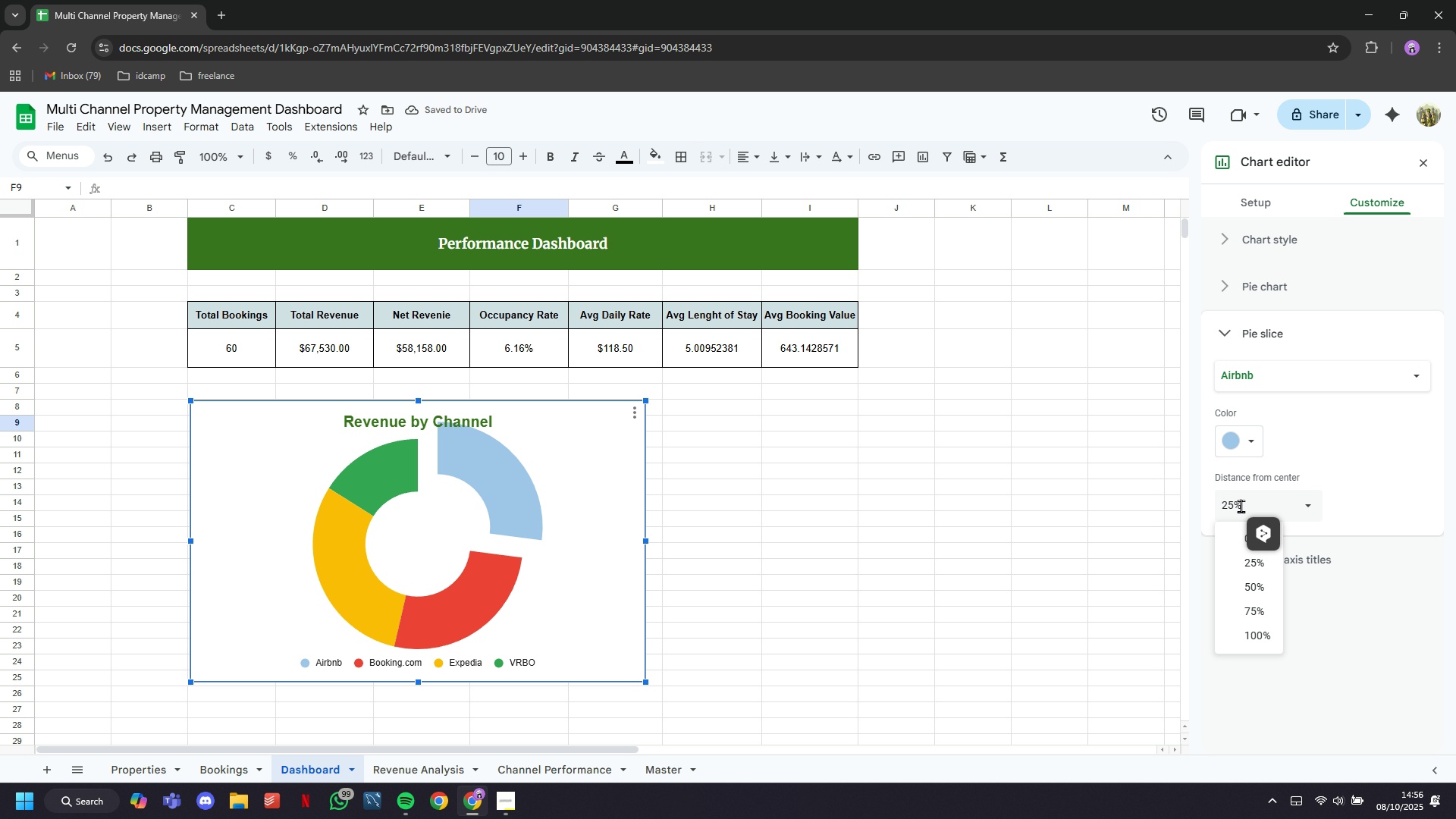 
double_click([1244, 510])
 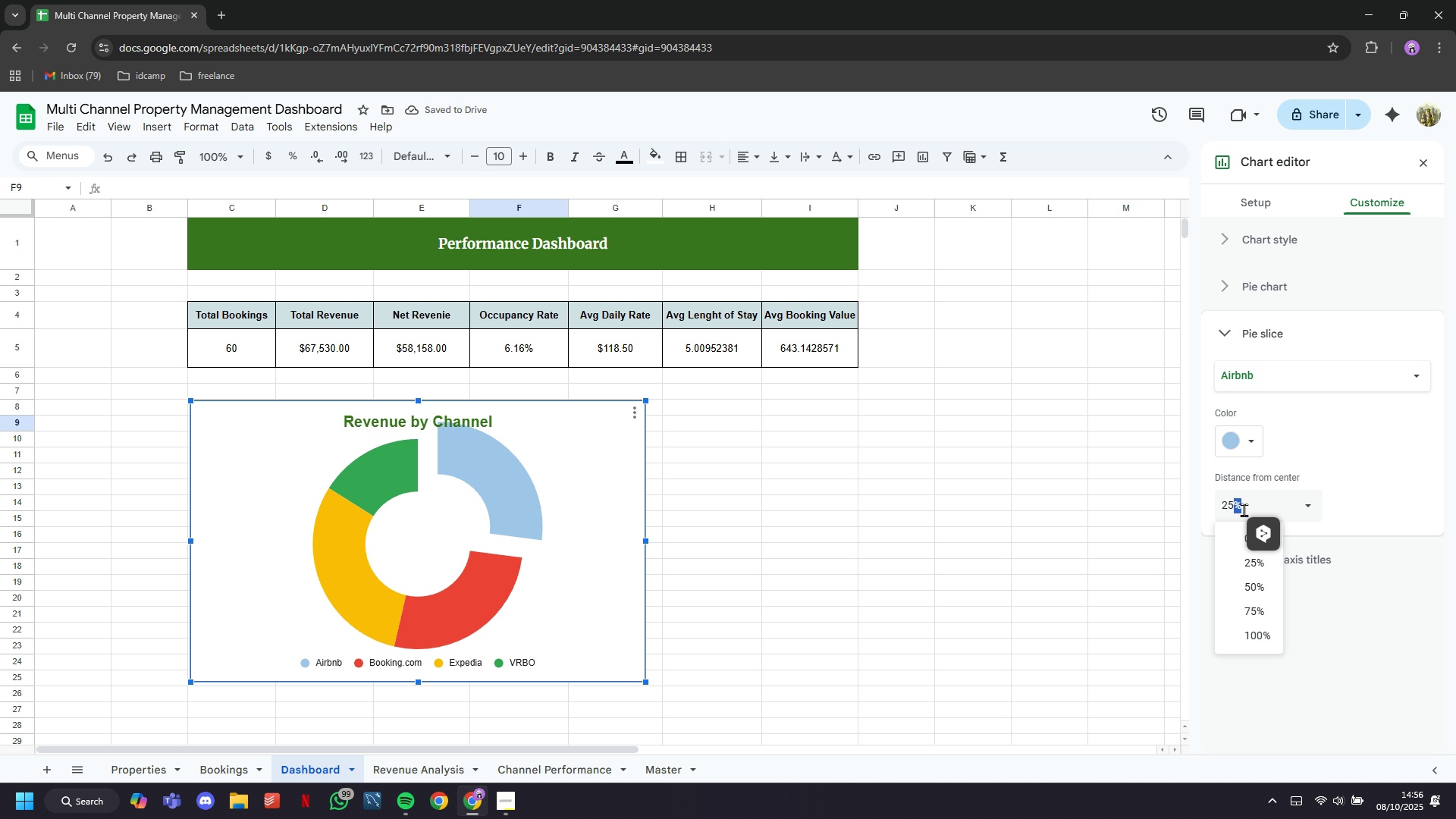 
triple_click([1244, 510])
 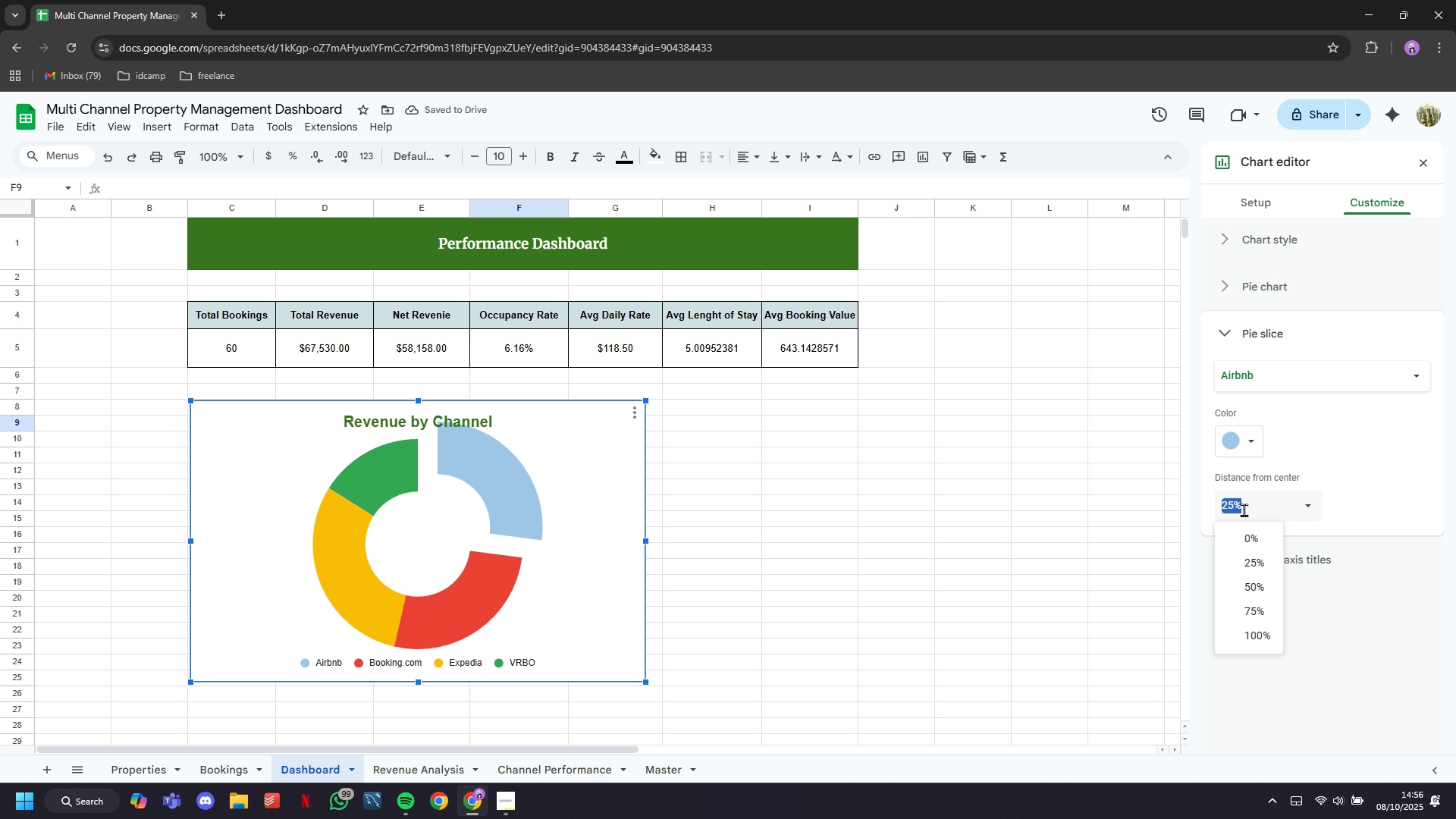 
triple_click([1244, 510])
 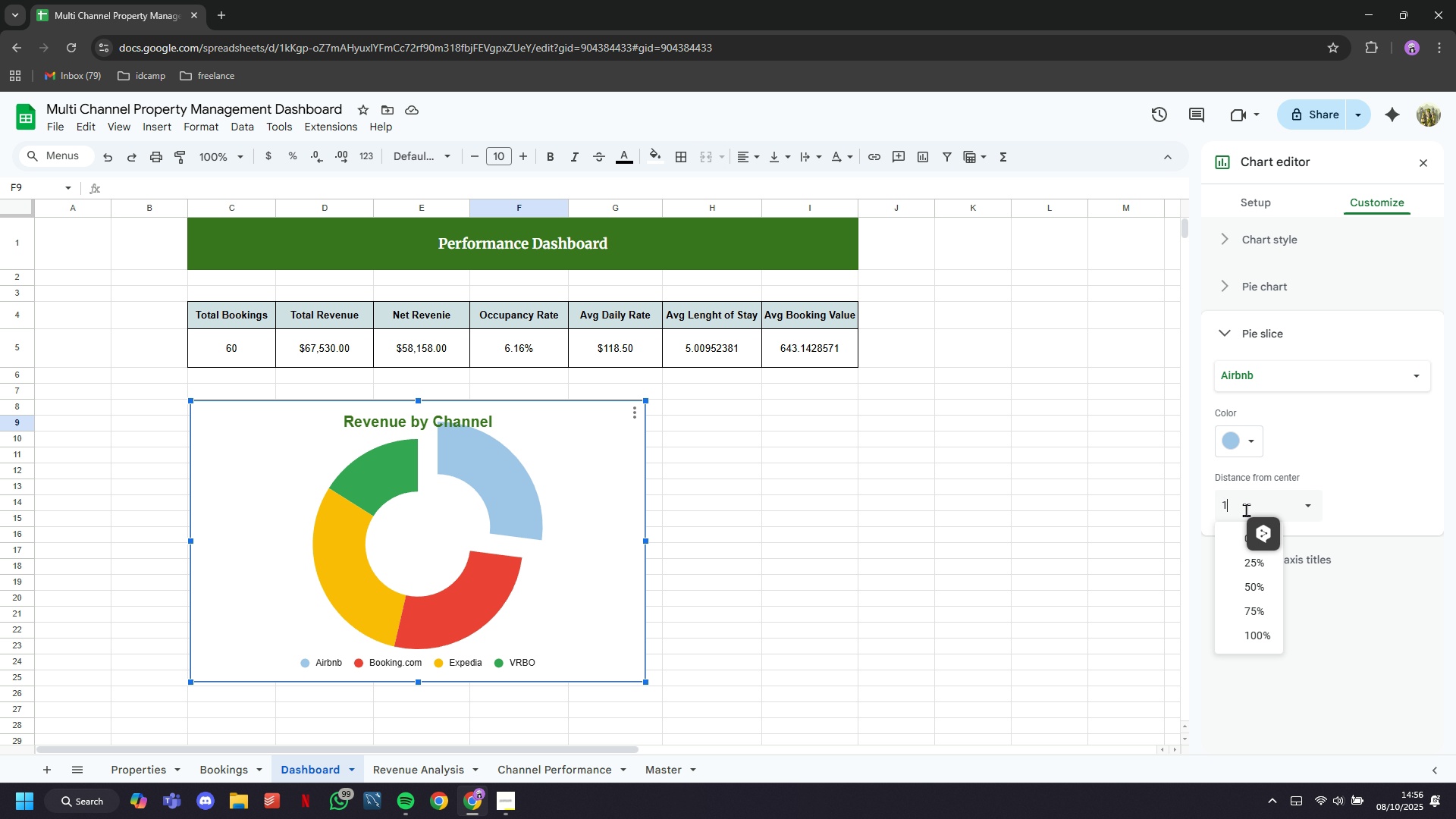 
type(15)
 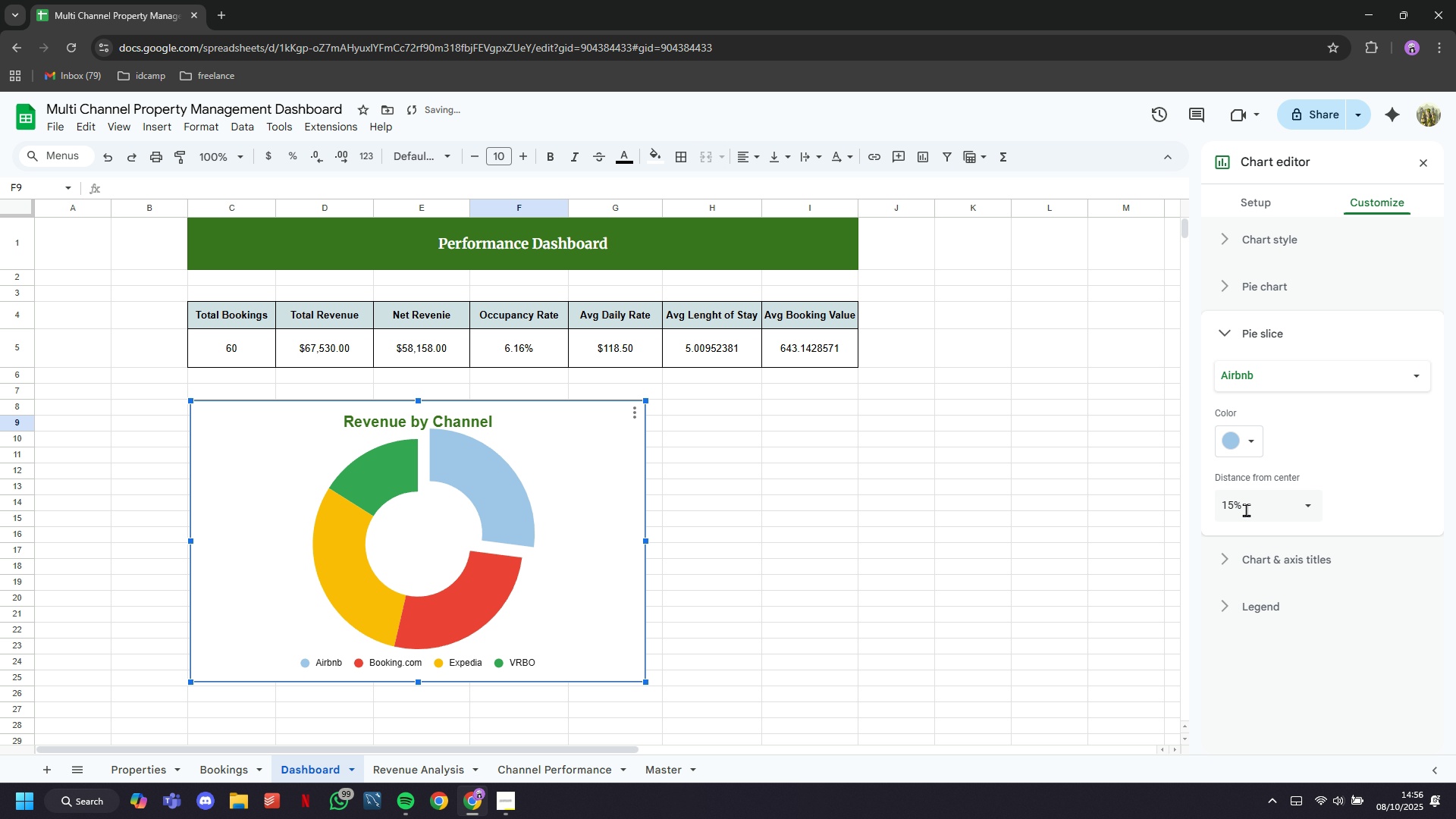 
key(Enter)
 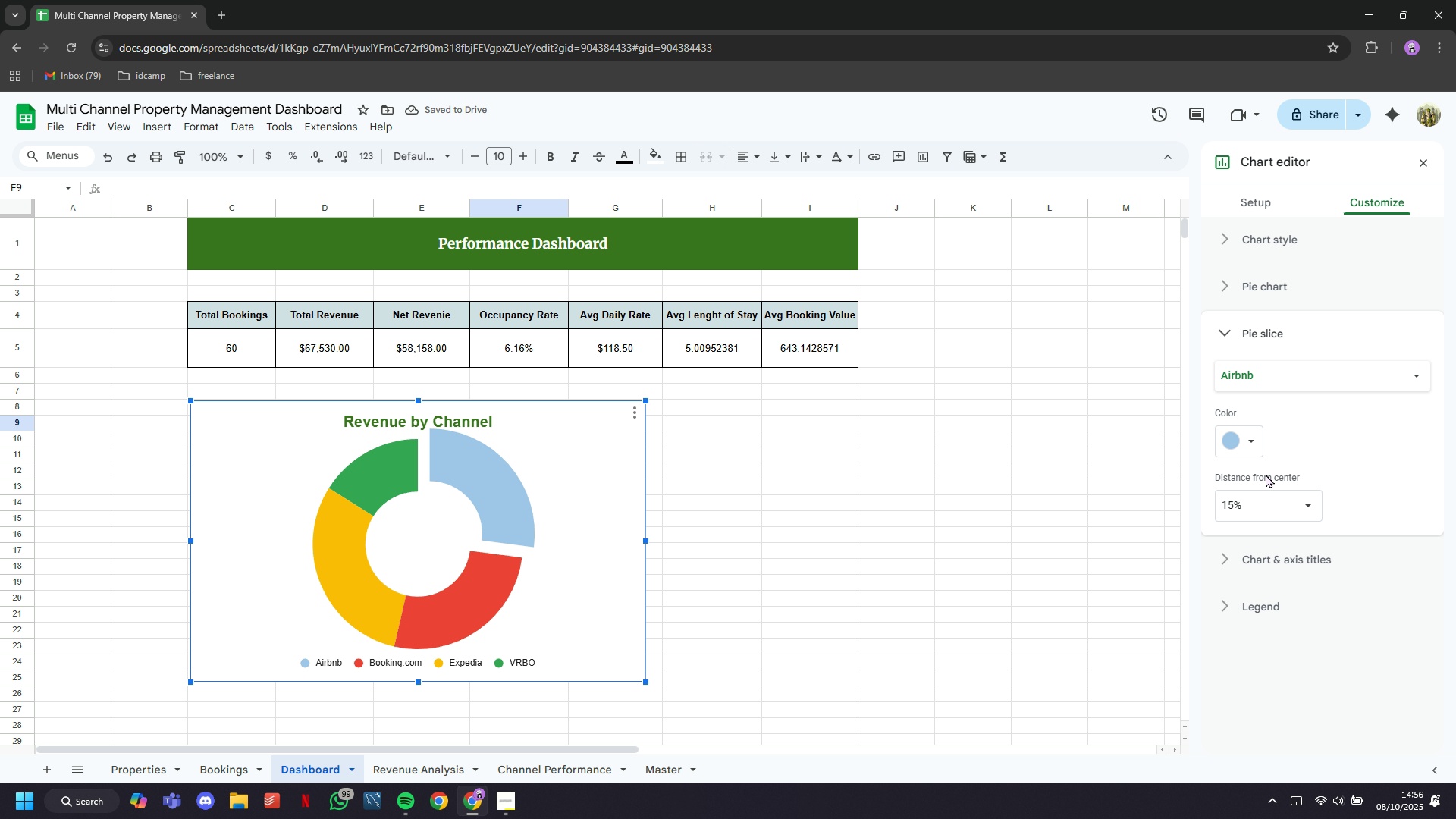 
left_click([1276, 381])
 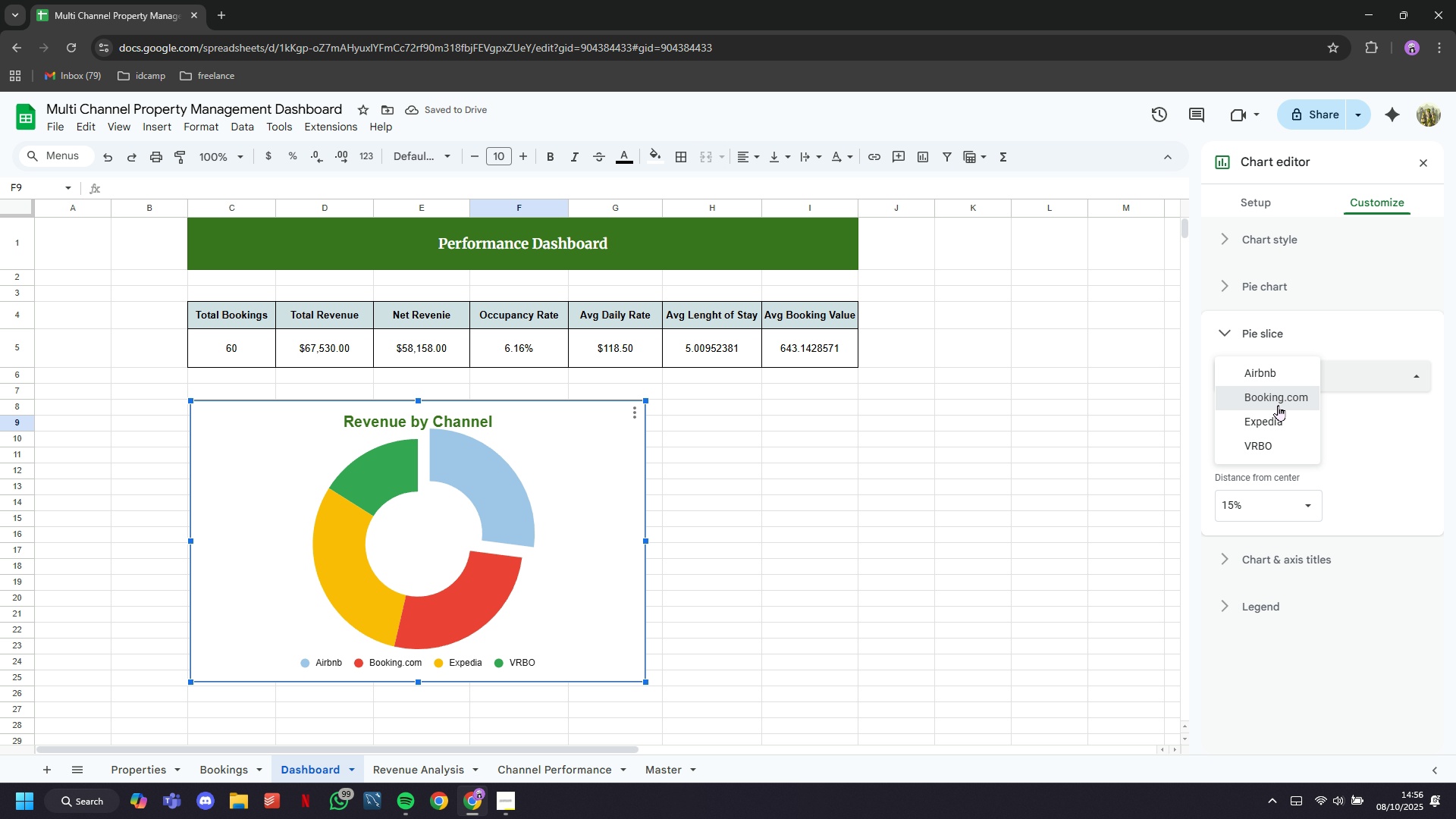 
left_click([1278, 405])
 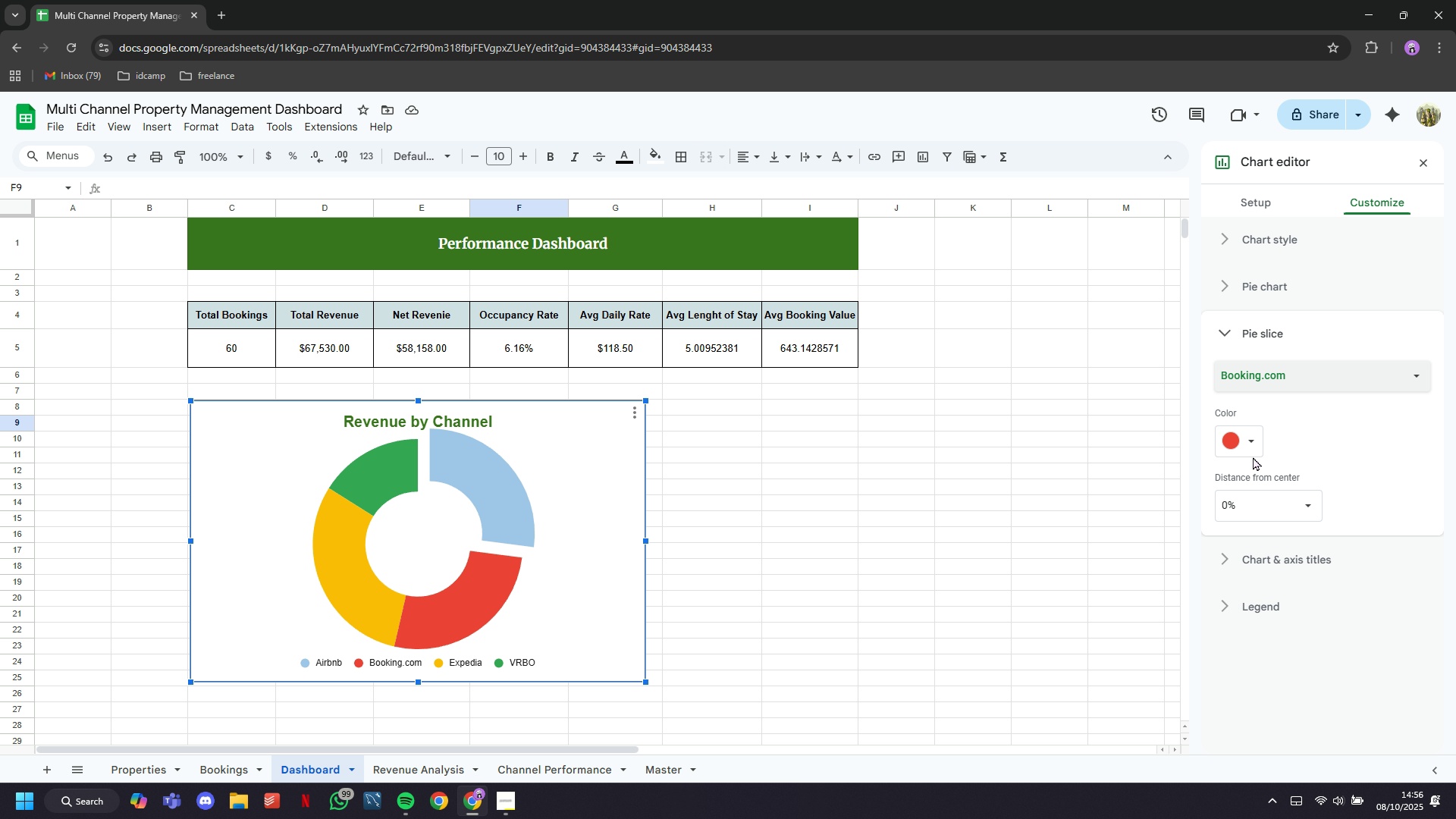 
left_click([1251, 445])
 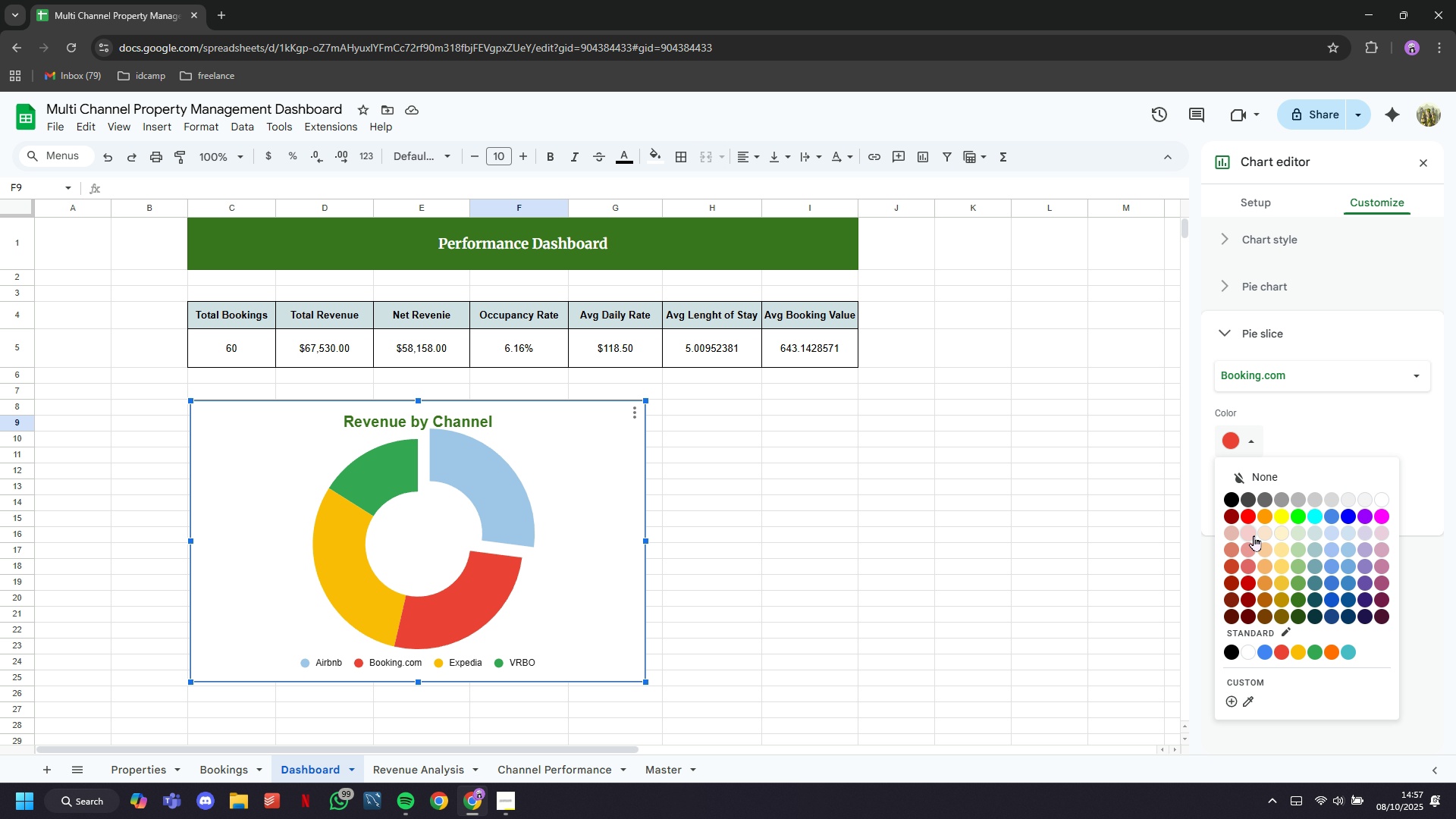 
left_click([1254, 535])
 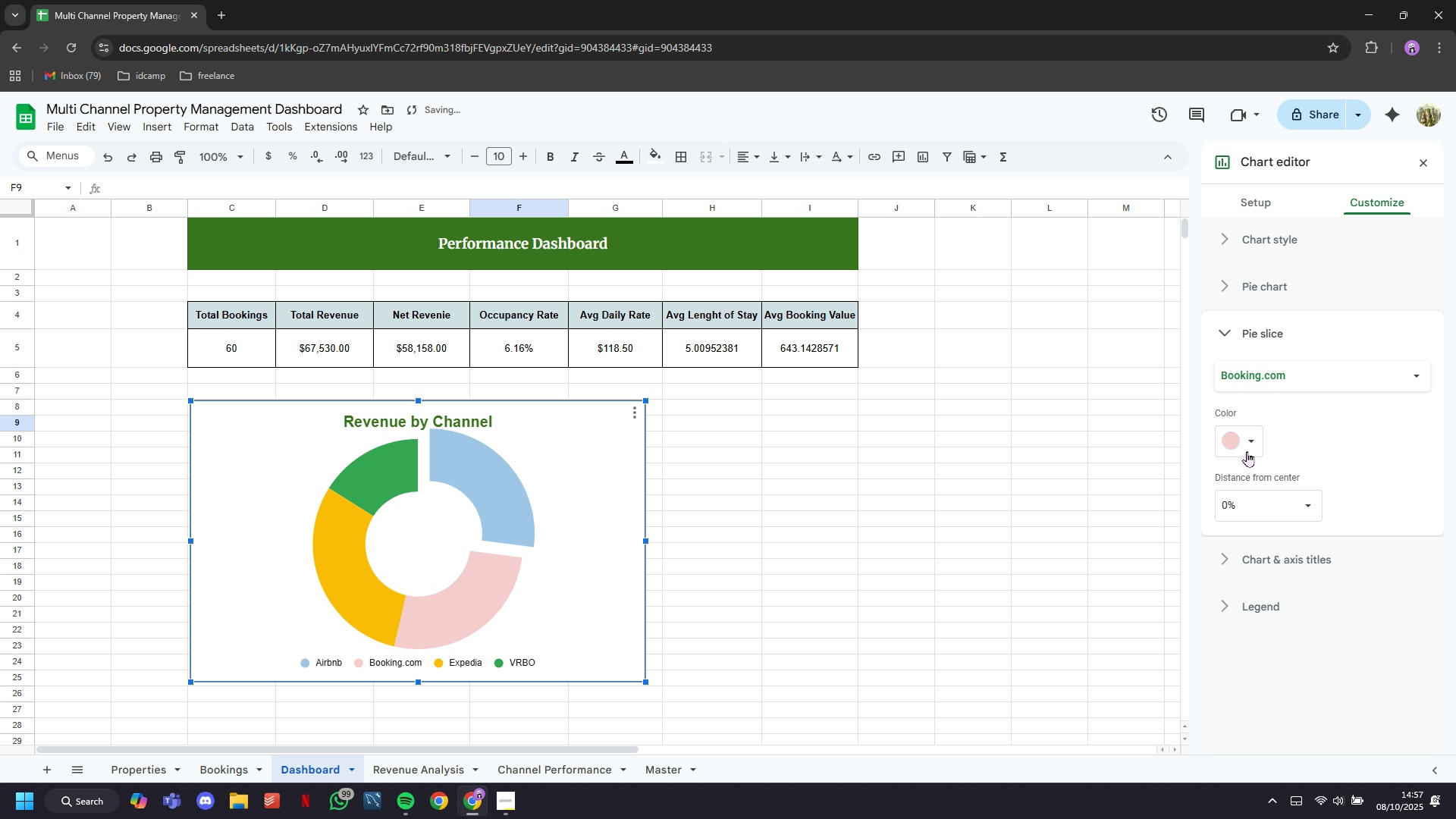 
left_click([1247, 439])
 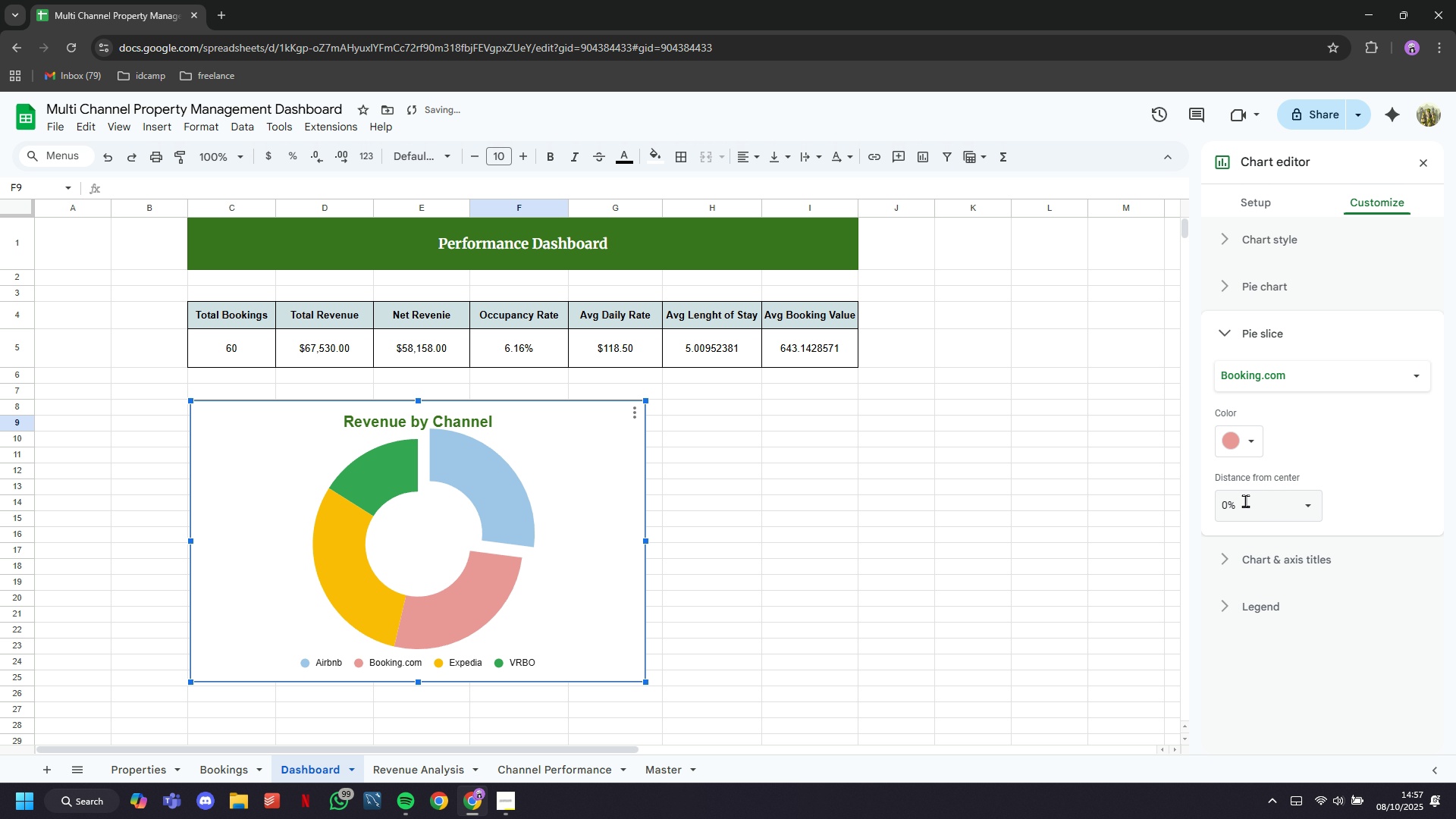 
left_click([1249, 436])
 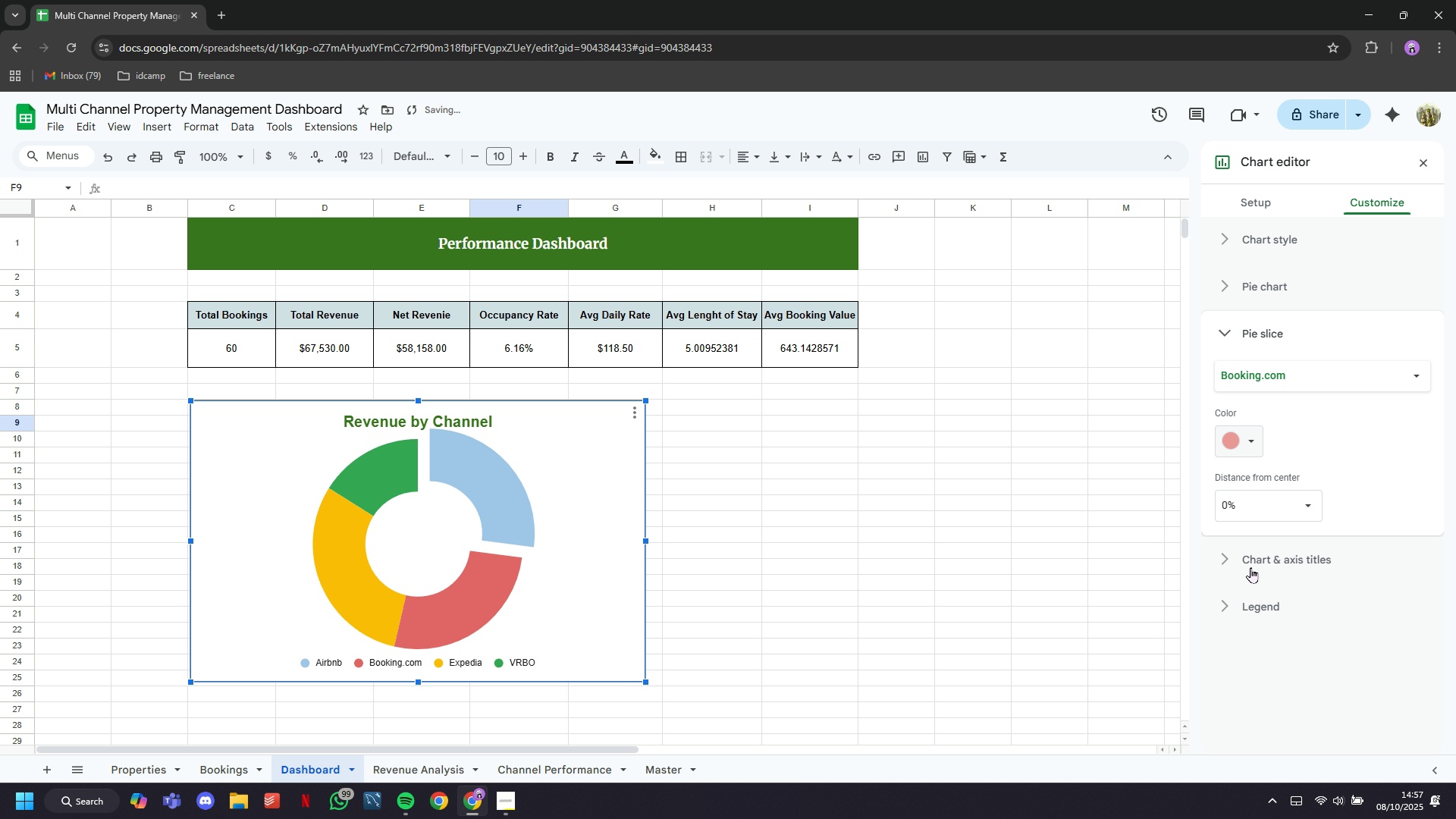 
left_click([1250, 567])
 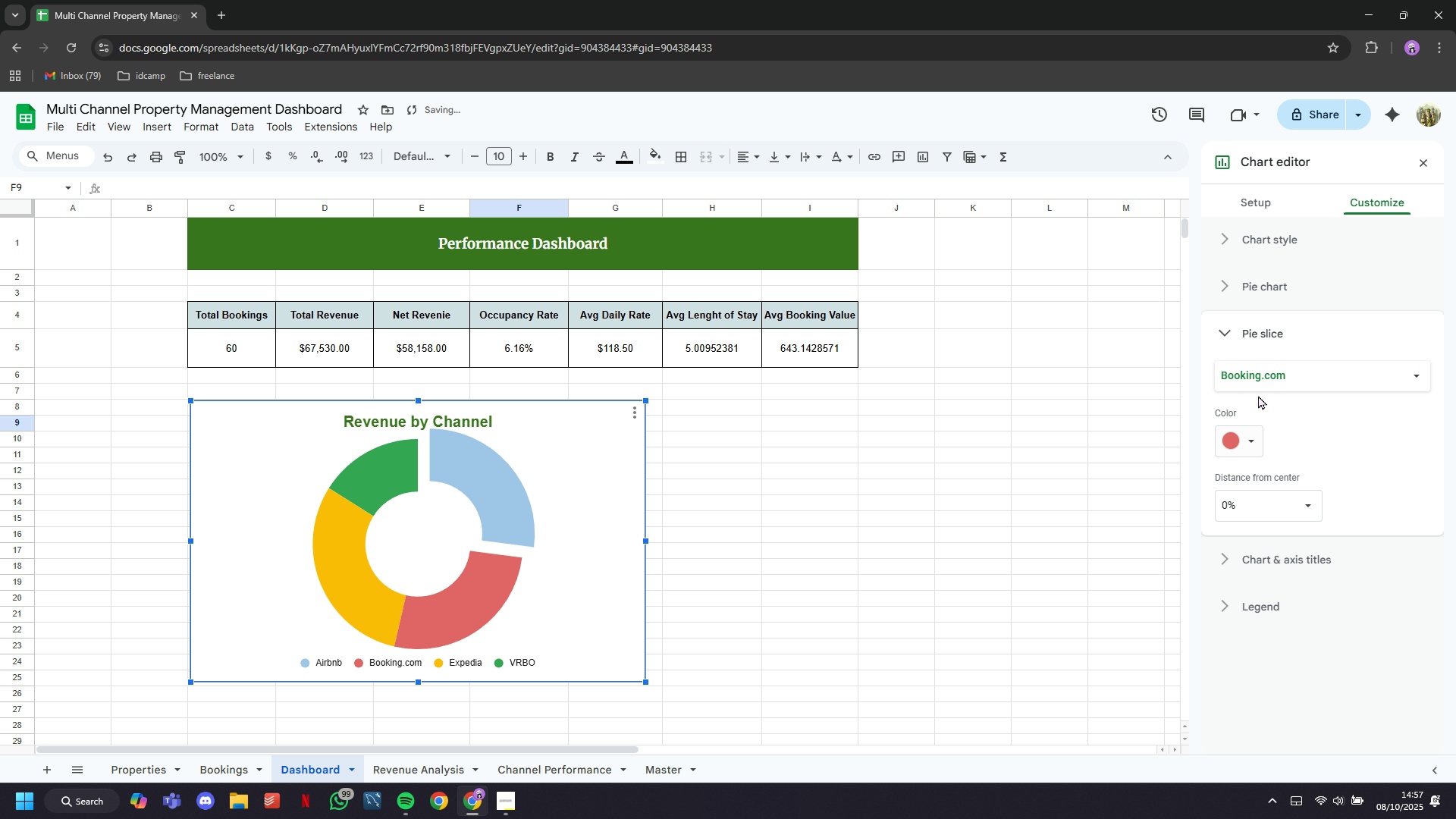 
left_click([1257, 384])
 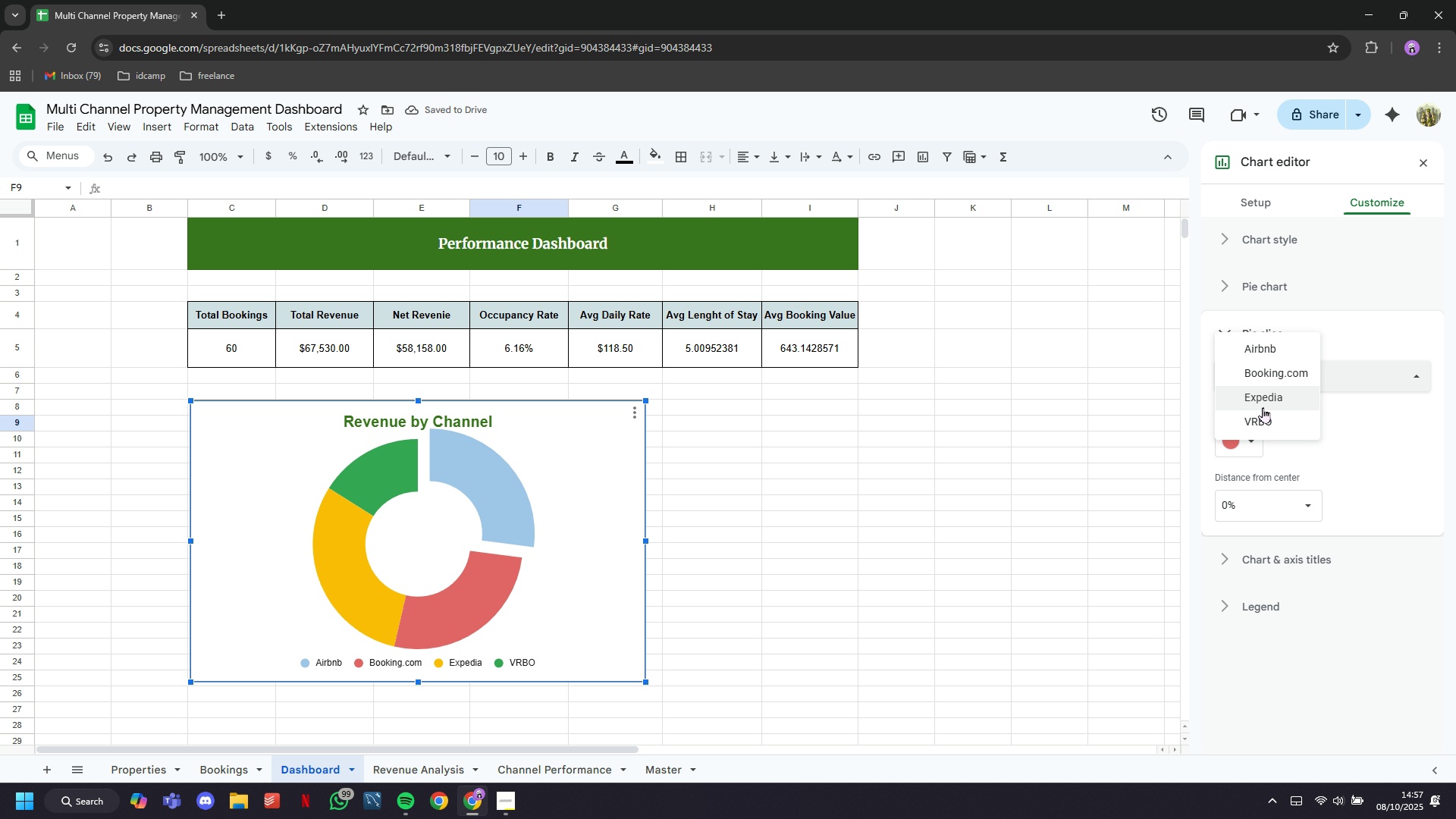 
left_click([1263, 407])
 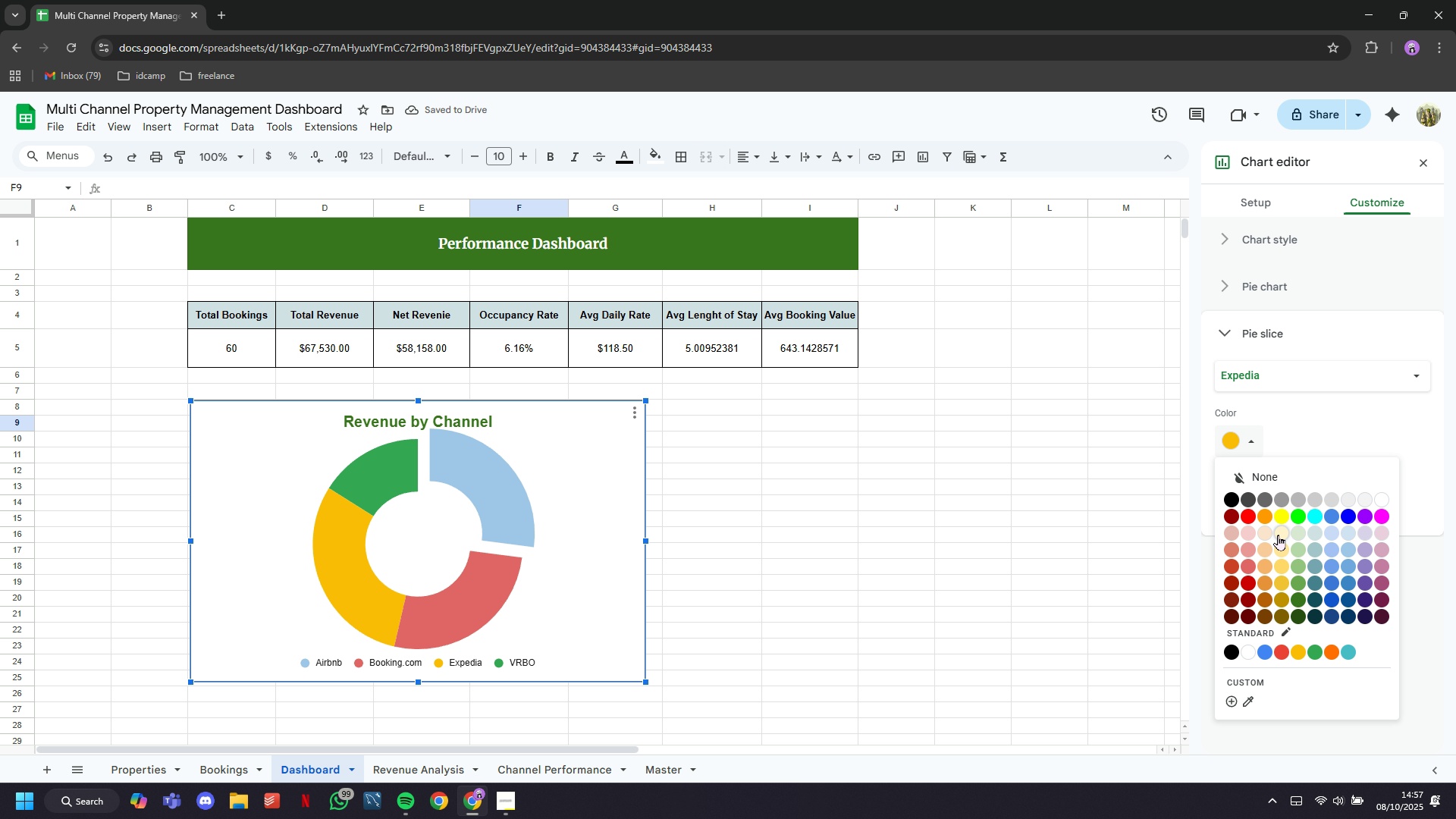 
left_click([1282, 548])
 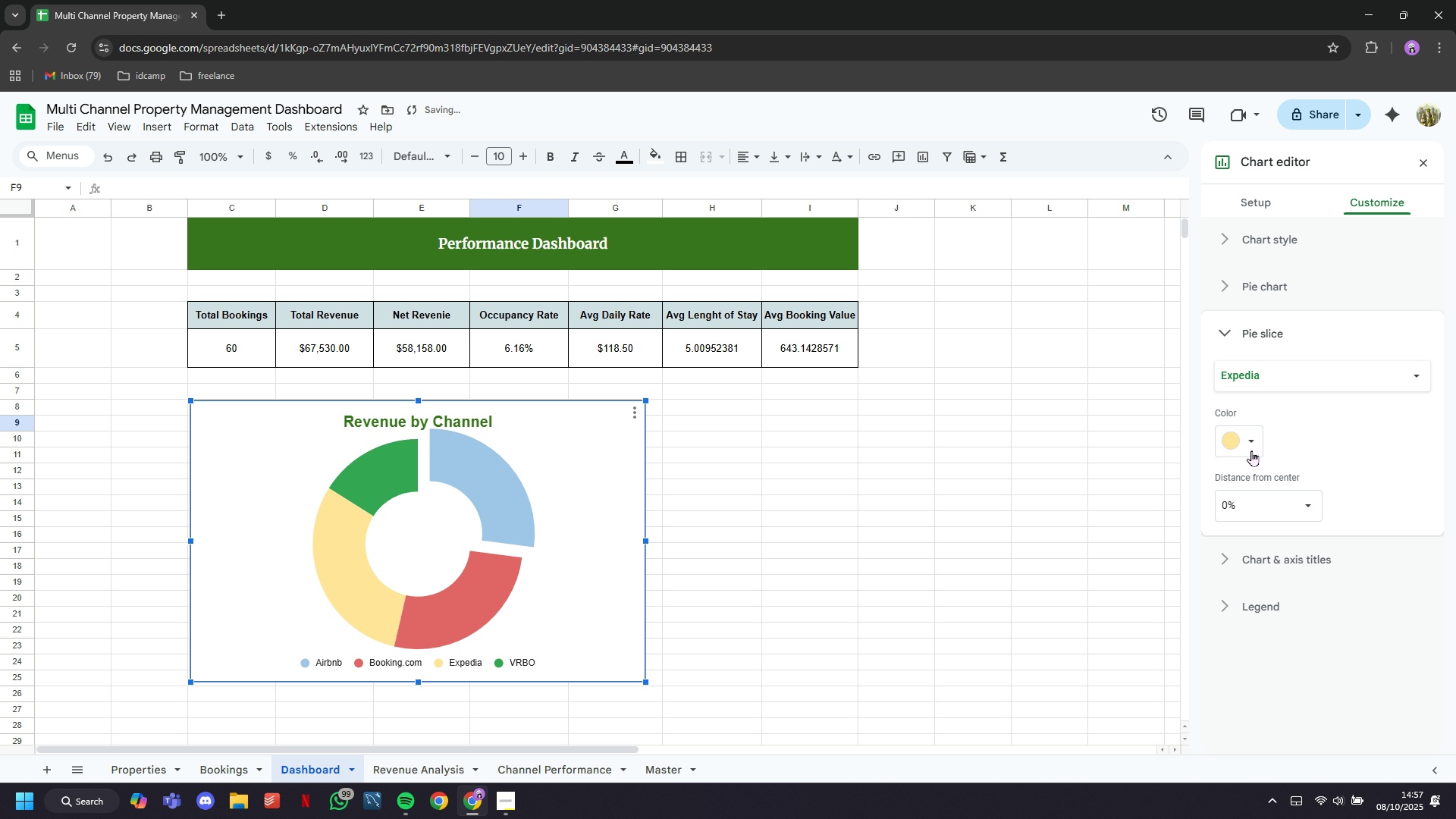 
left_click([1254, 438])
 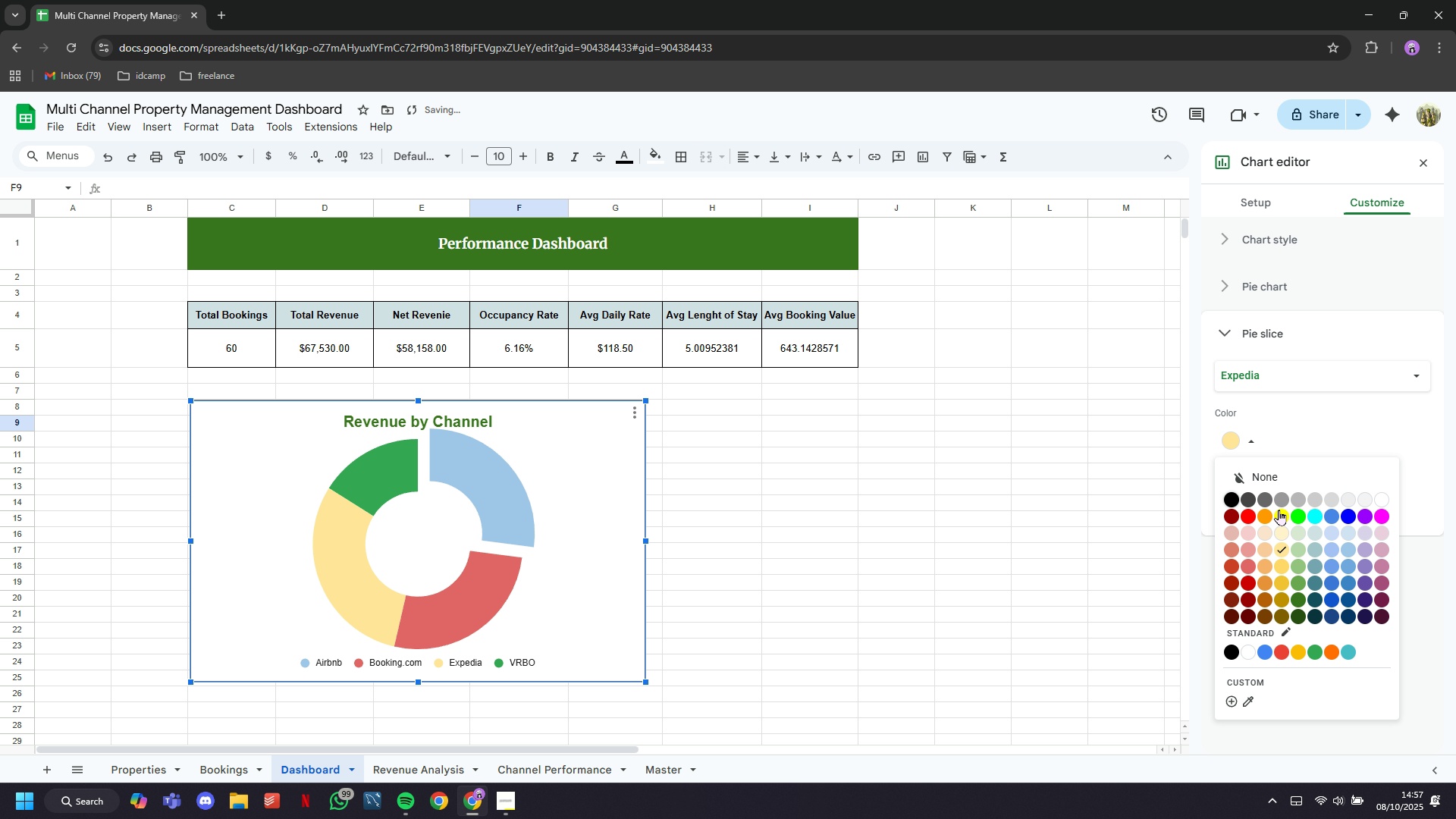 
left_click([1247, 443])
 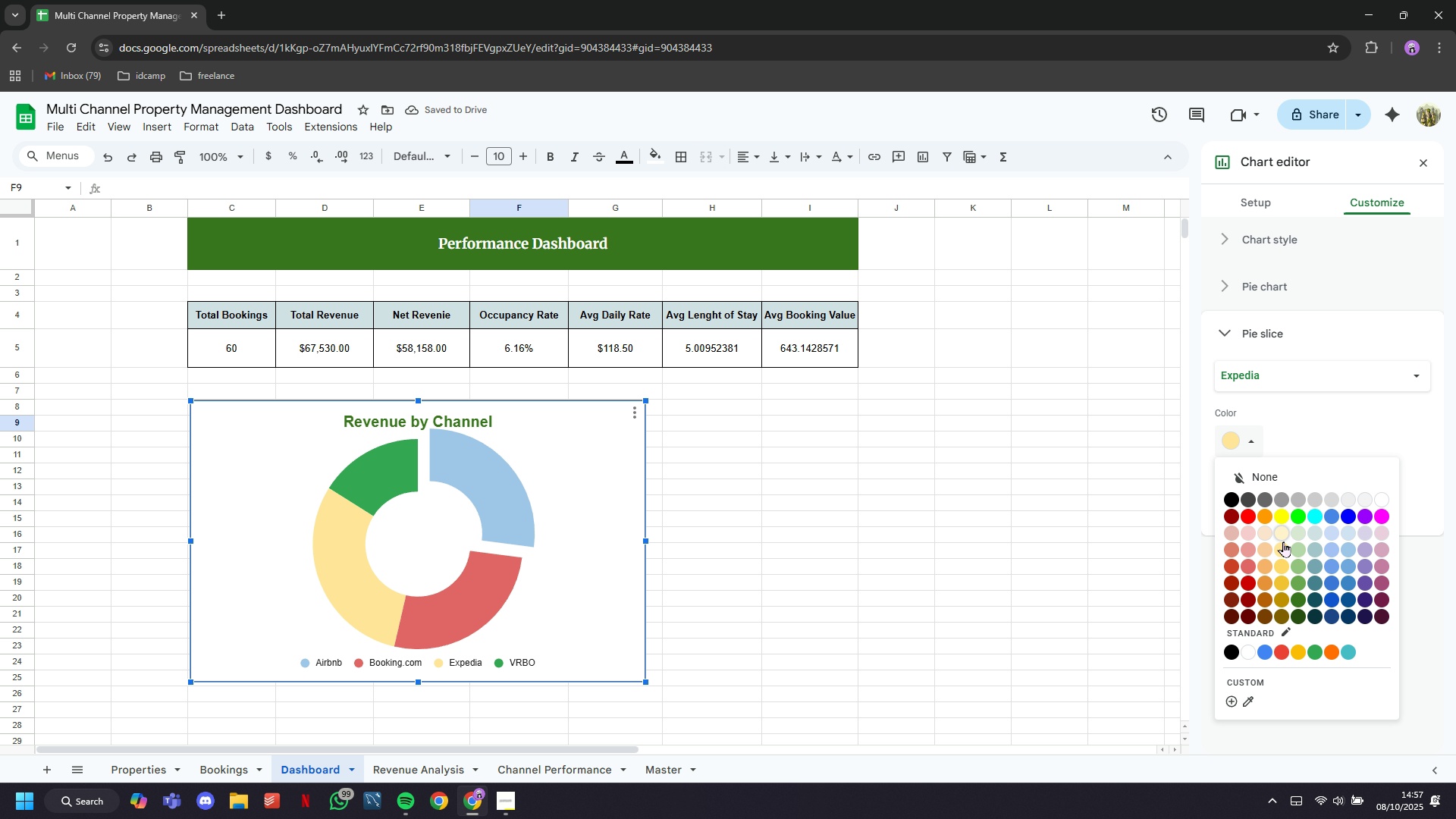 
left_click([1251, 447])
 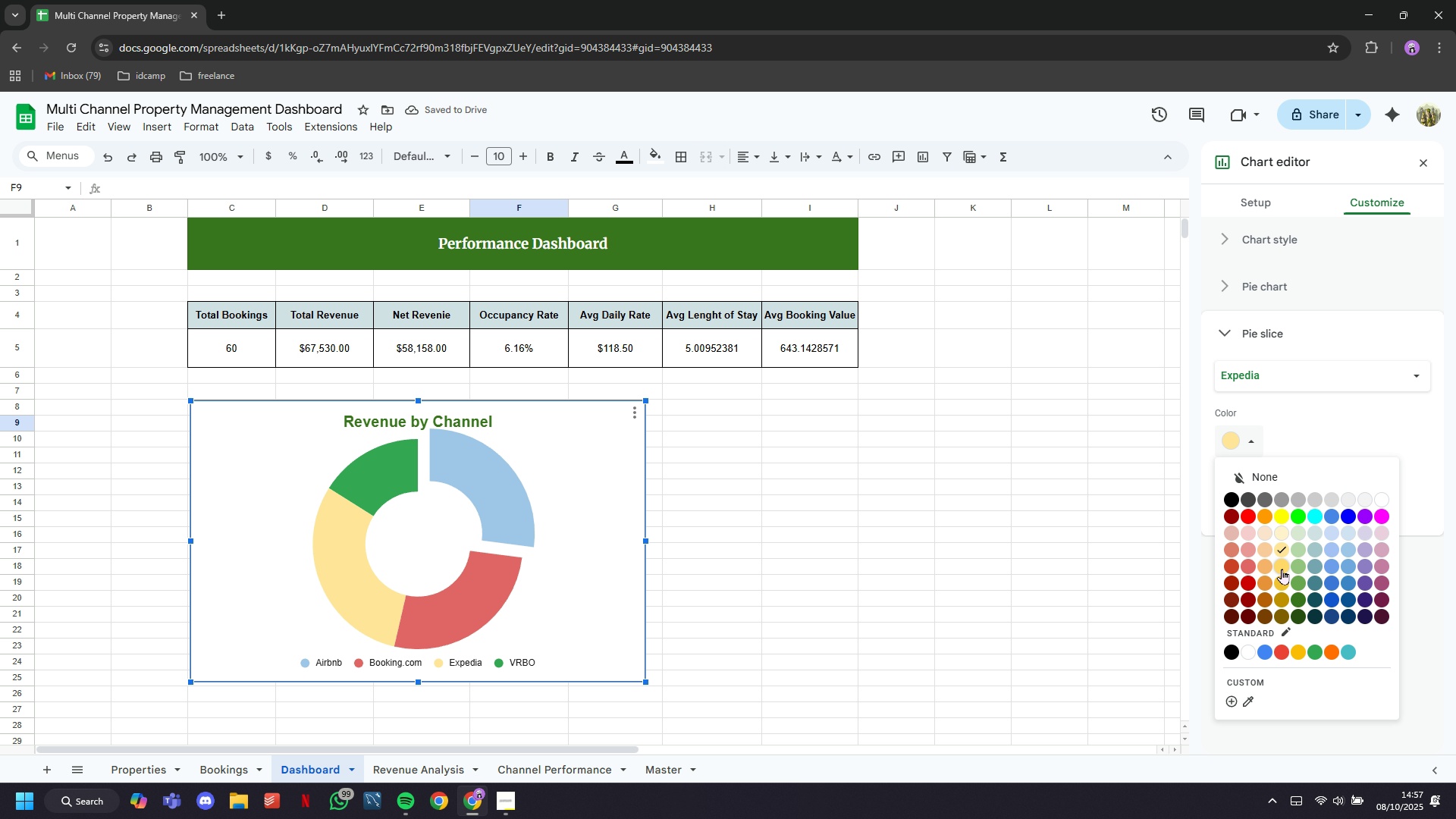 
left_click([1282, 569])
 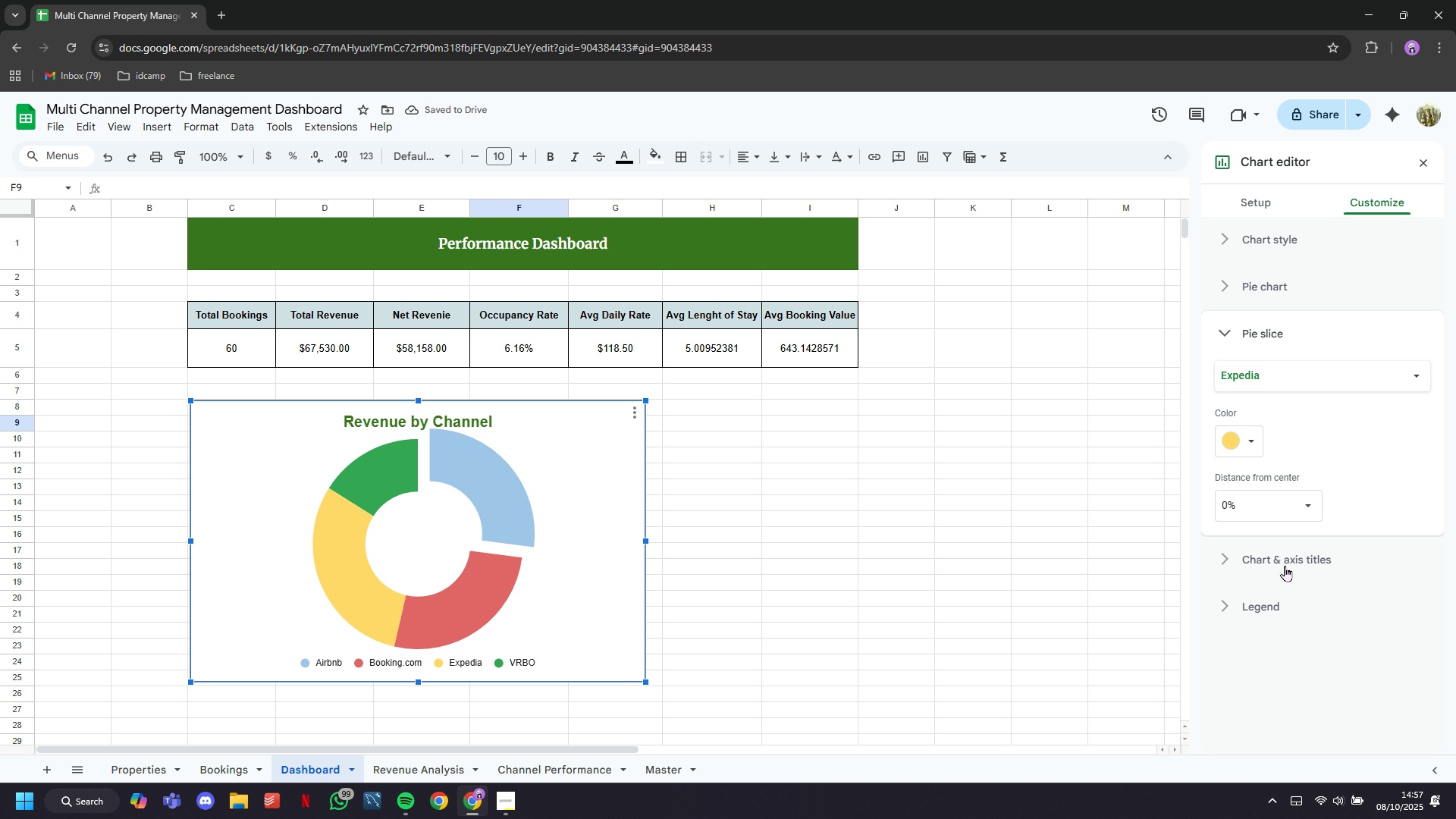 
left_click([1318, 559])
 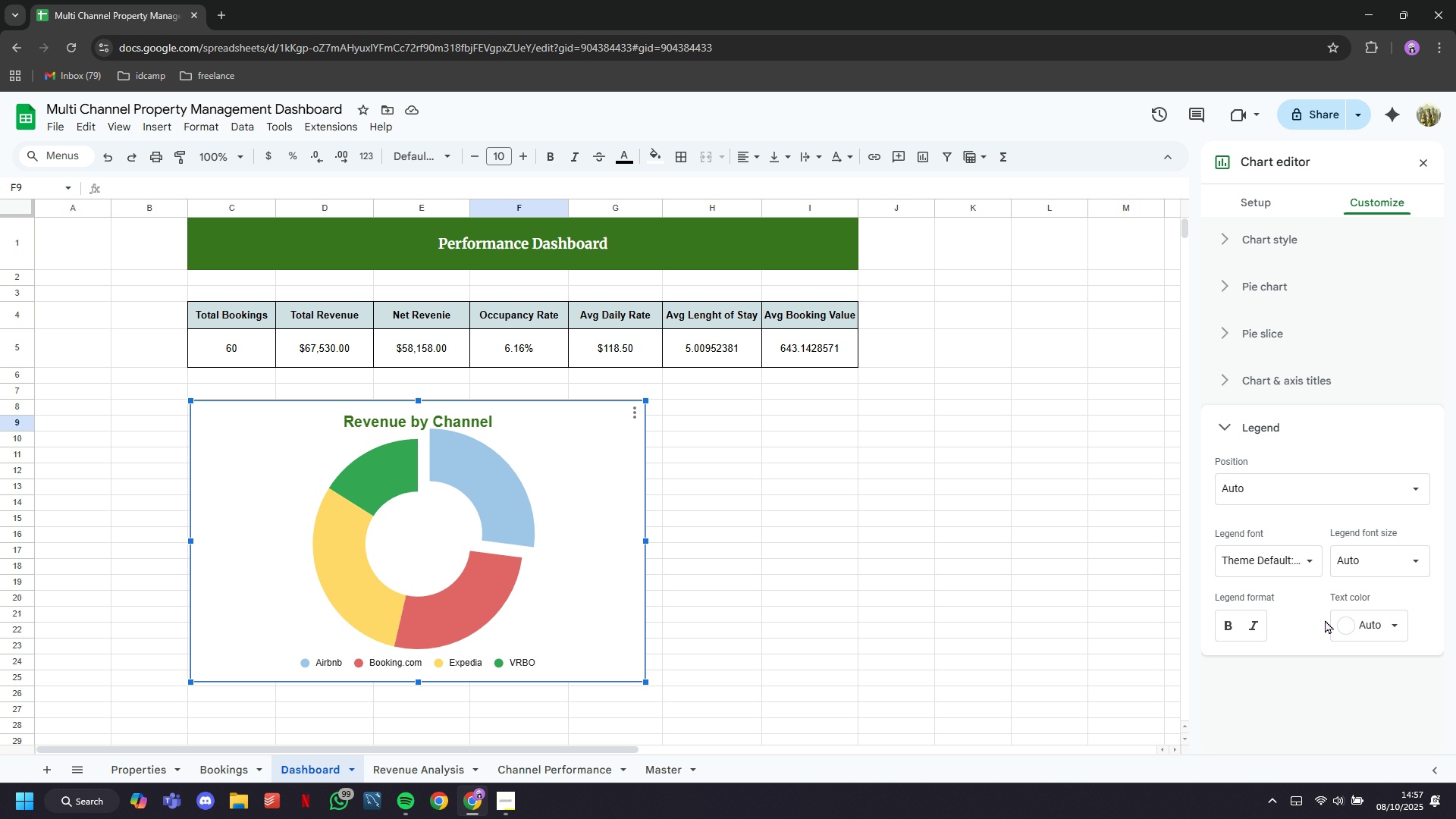 
left_click([1311, 488])
 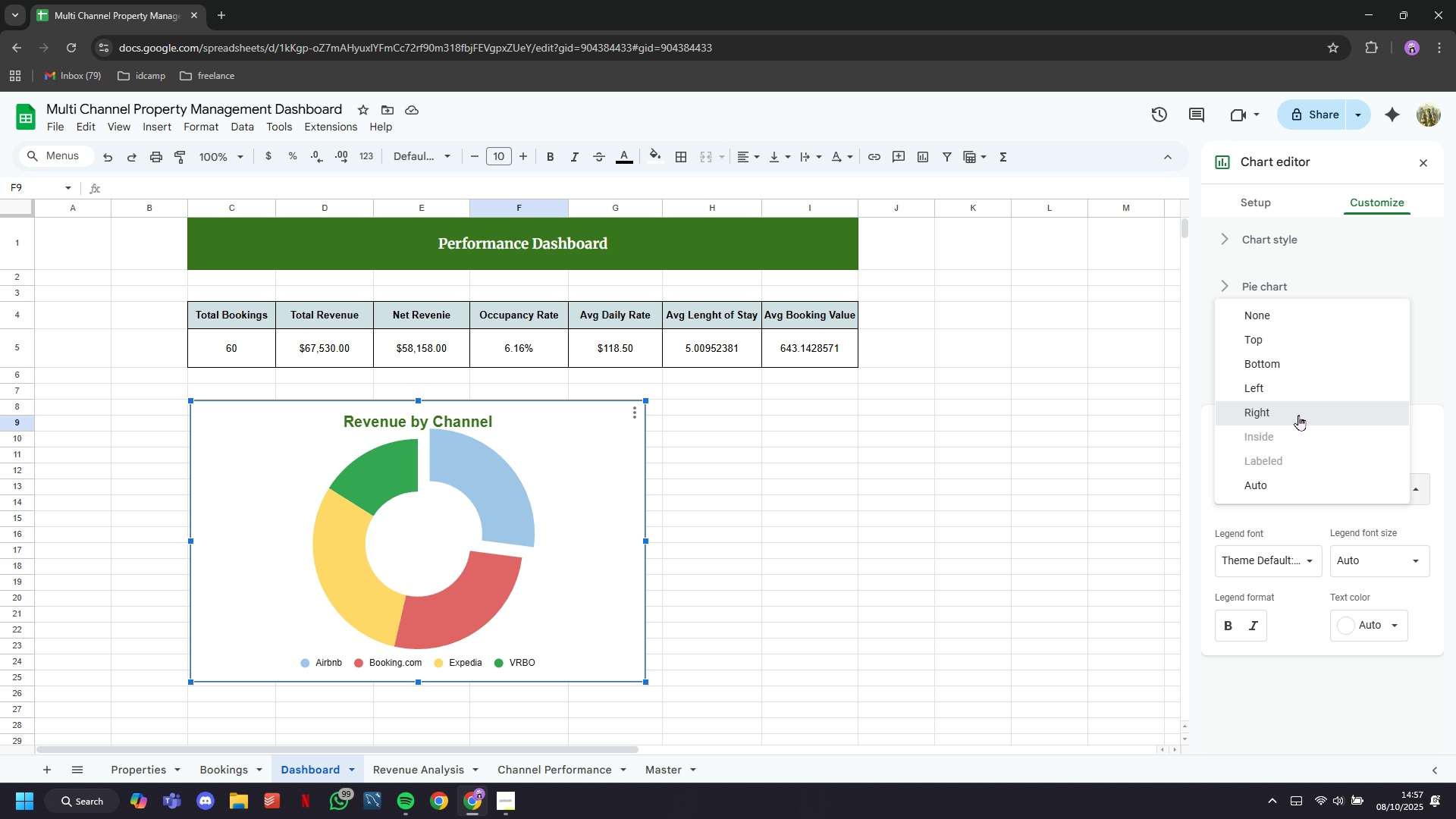 
left_click([1298, 415])
 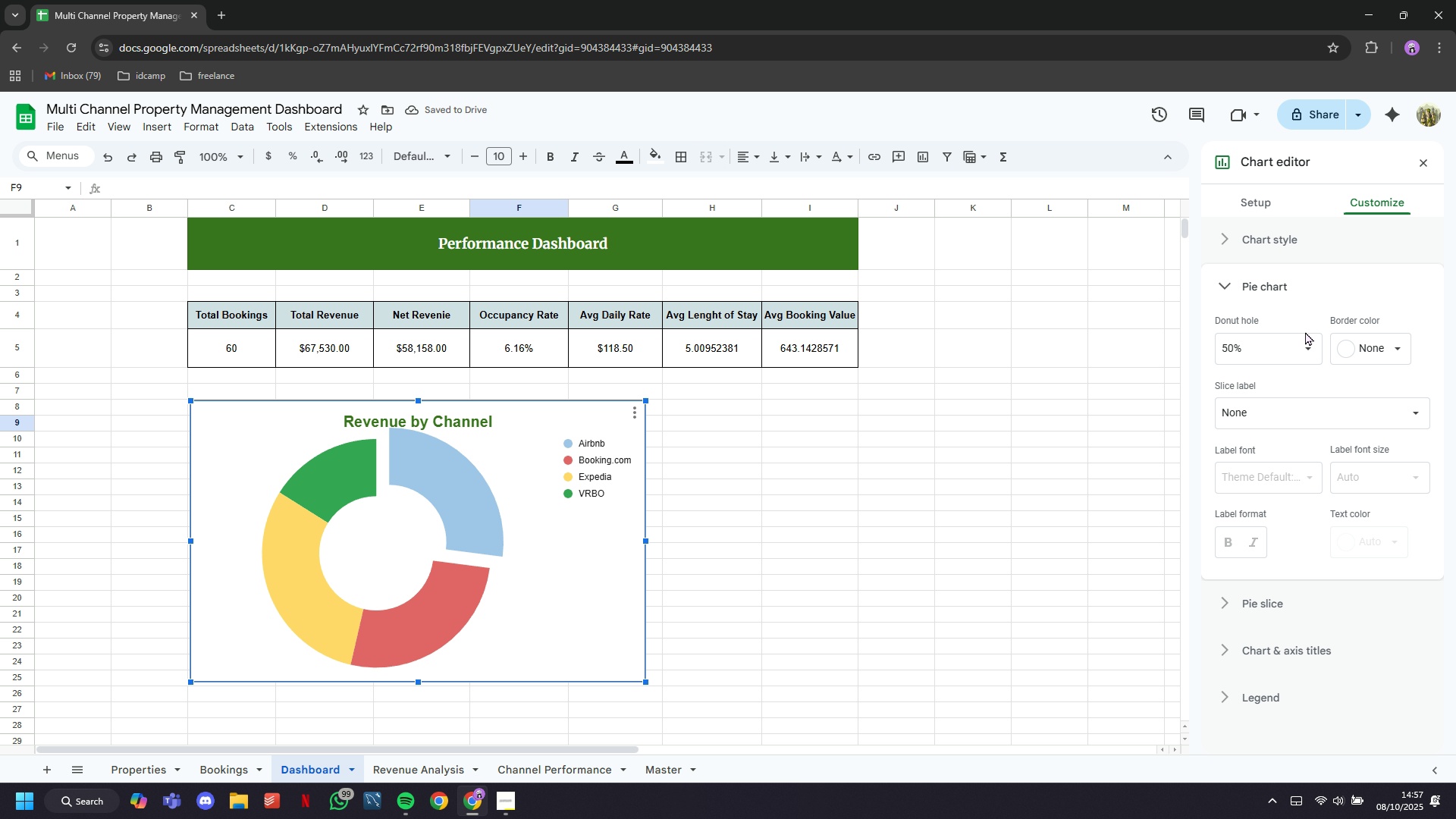 
wait(6.63)
 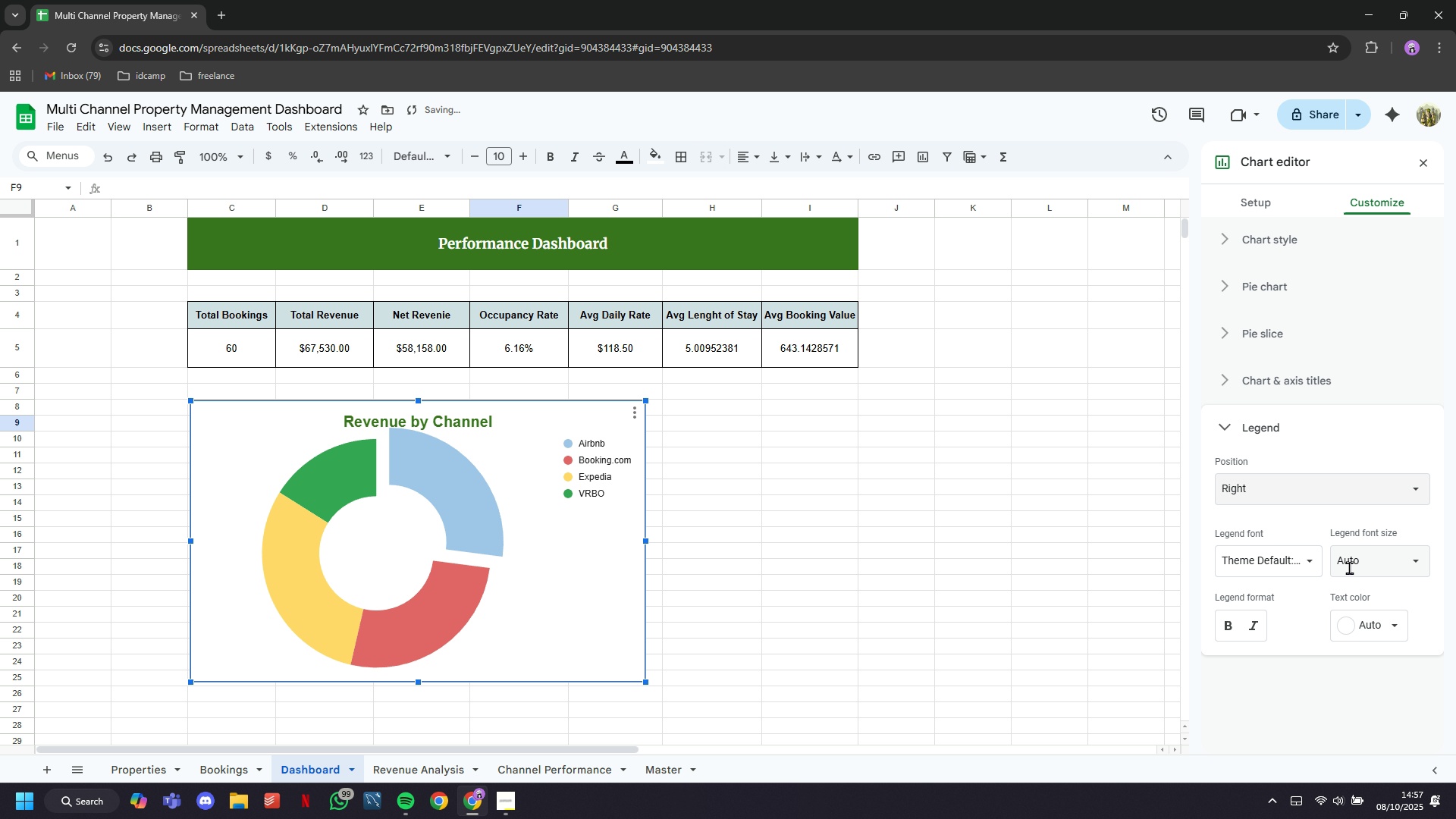 
scroll: coordinate [1323, 403], scroll_direction: down, amount: 1.0
 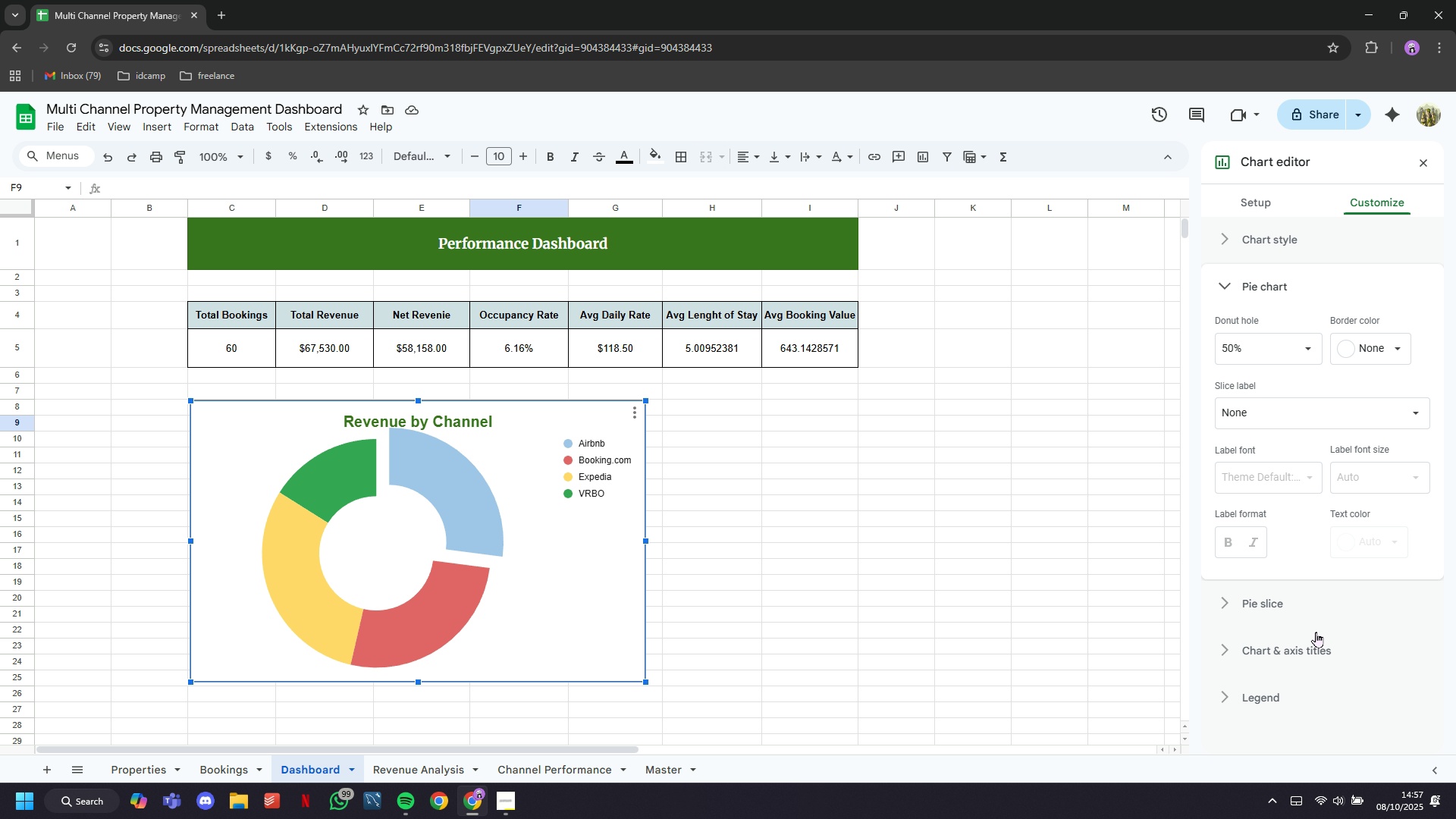 
left_click([1317, 641])
 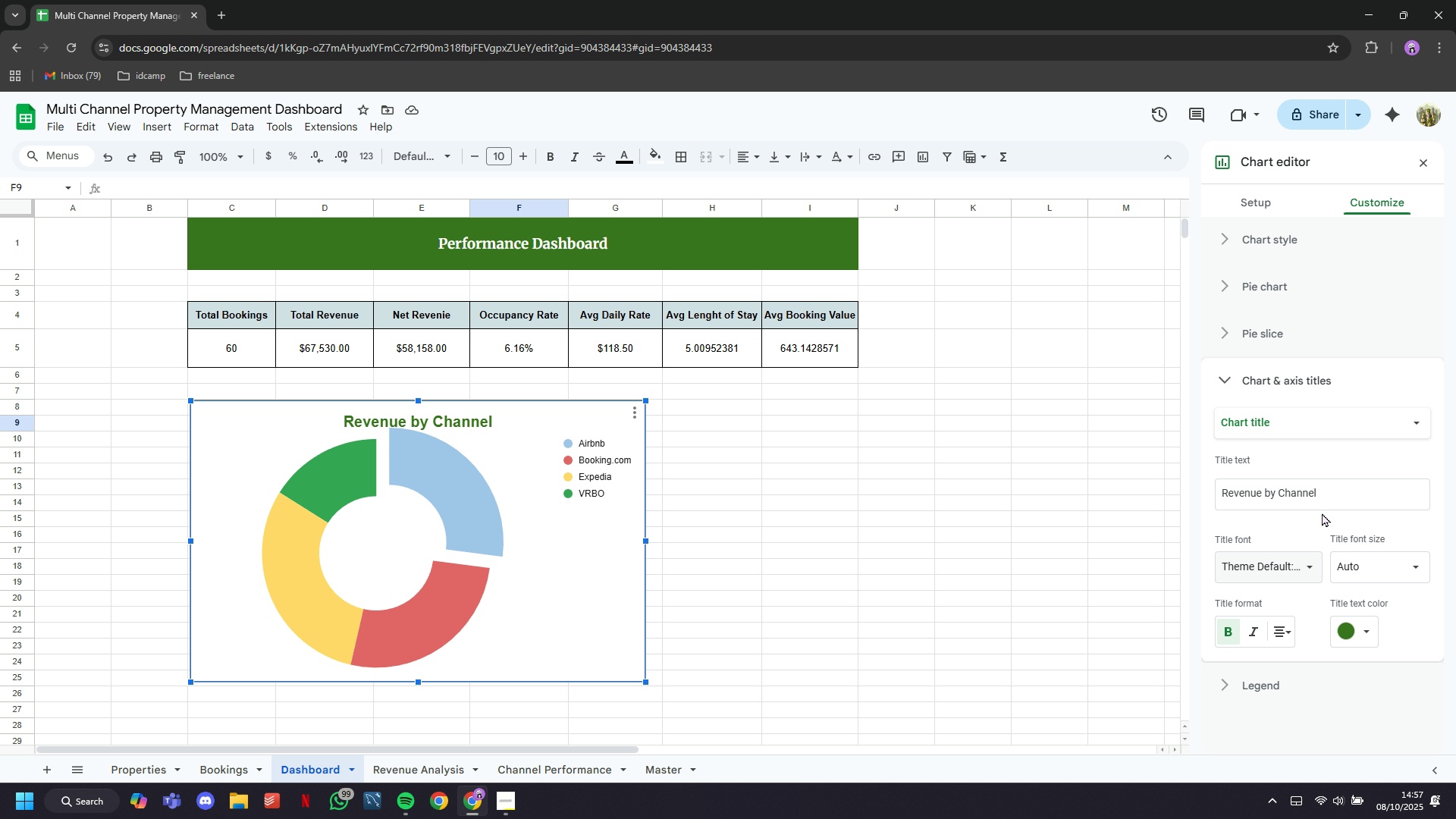 
scroll: coordinate [1322, 504], scroll_direction: down, amount: 4.0
 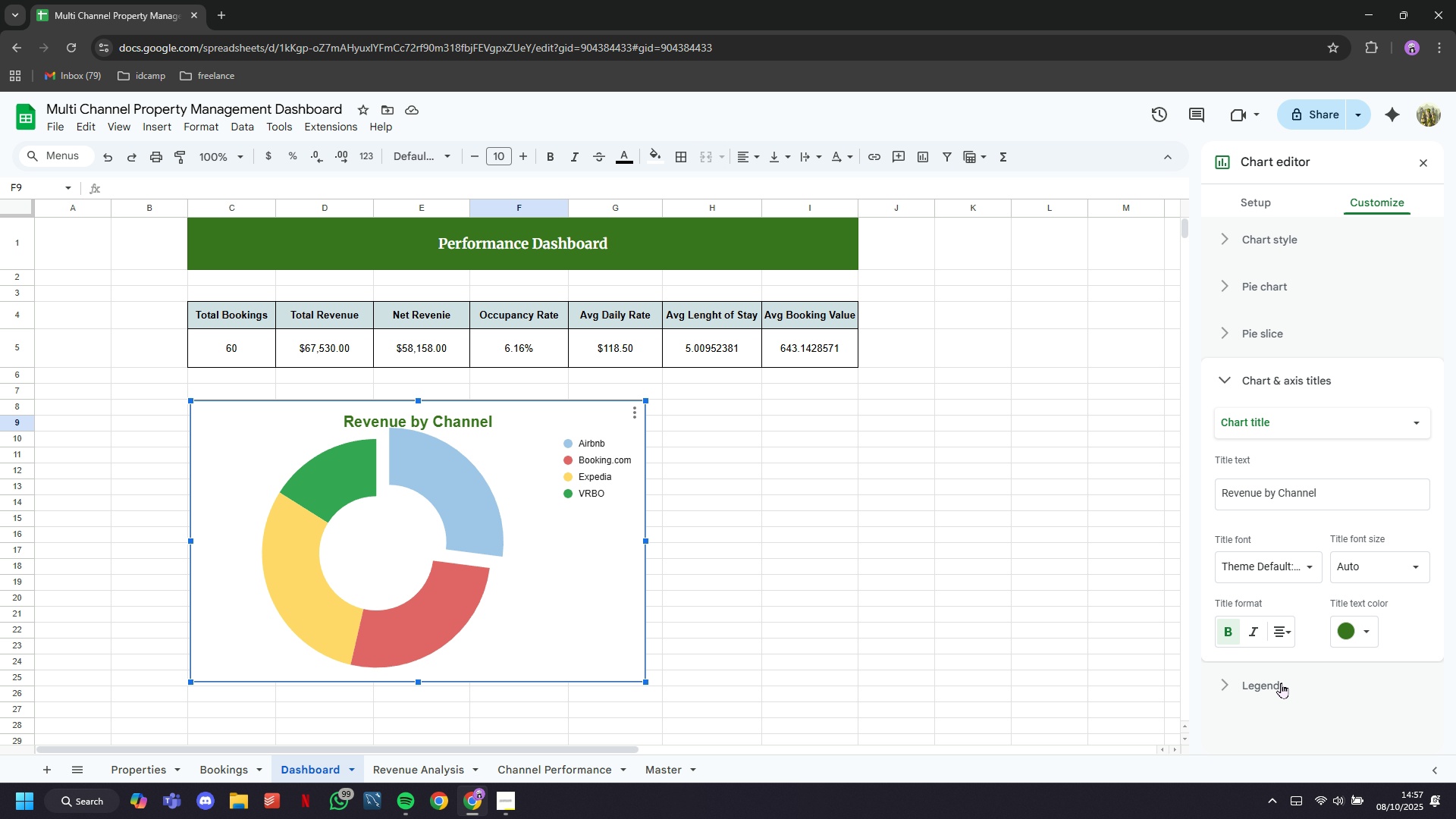 
left_click([1280, 685])
 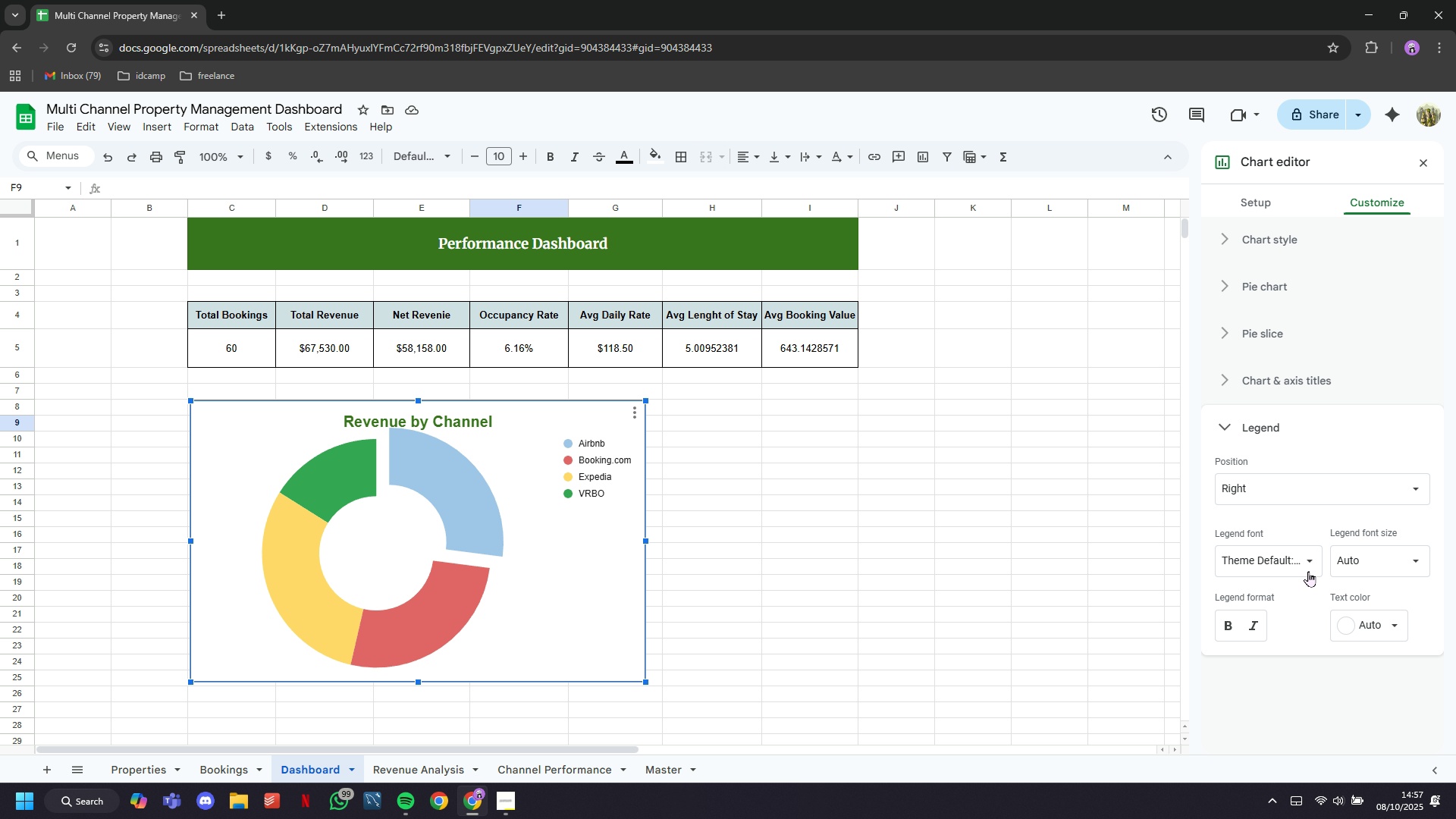 
left_click([1307, 563])
 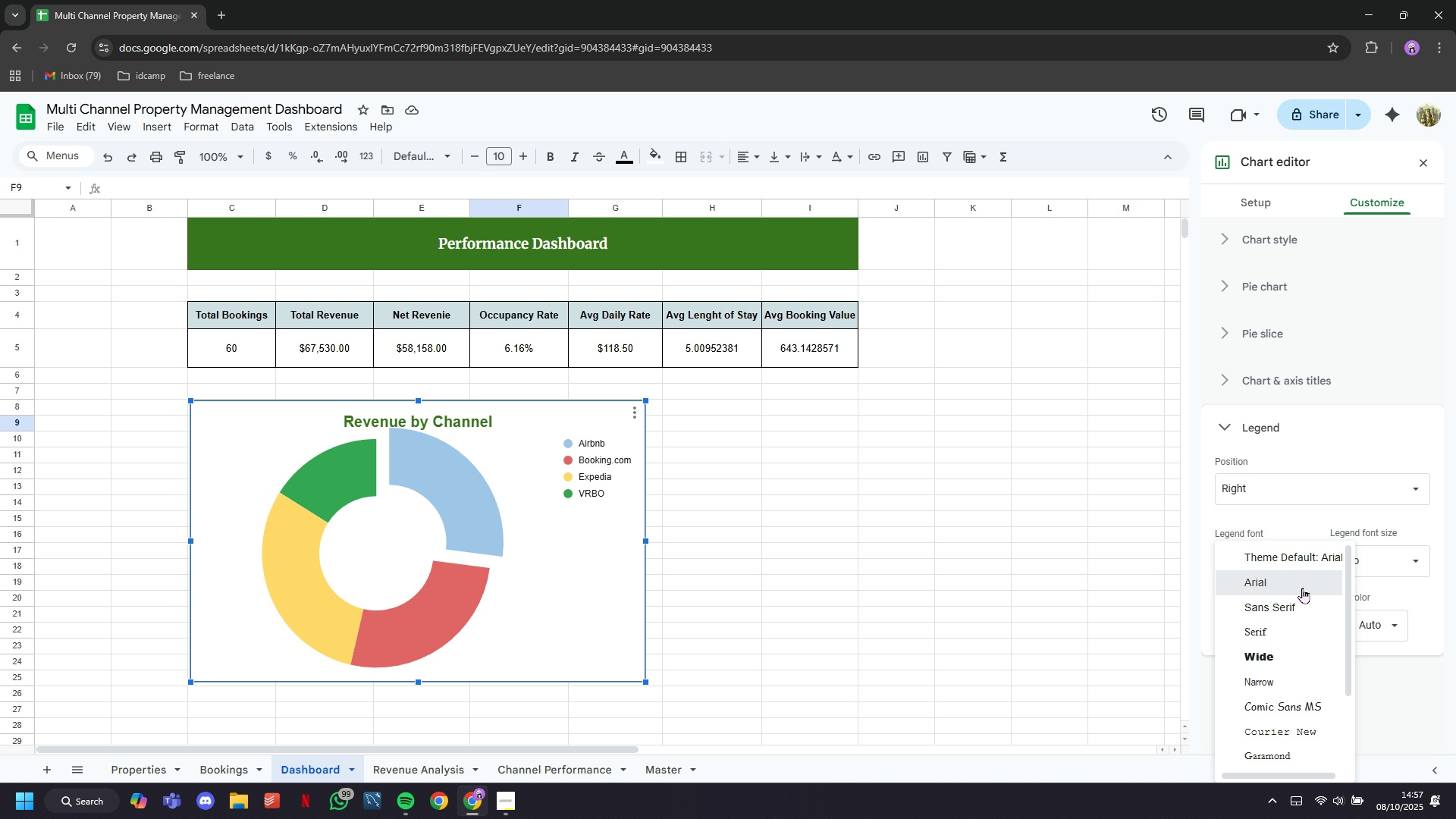 
left_click([1302, 588])
 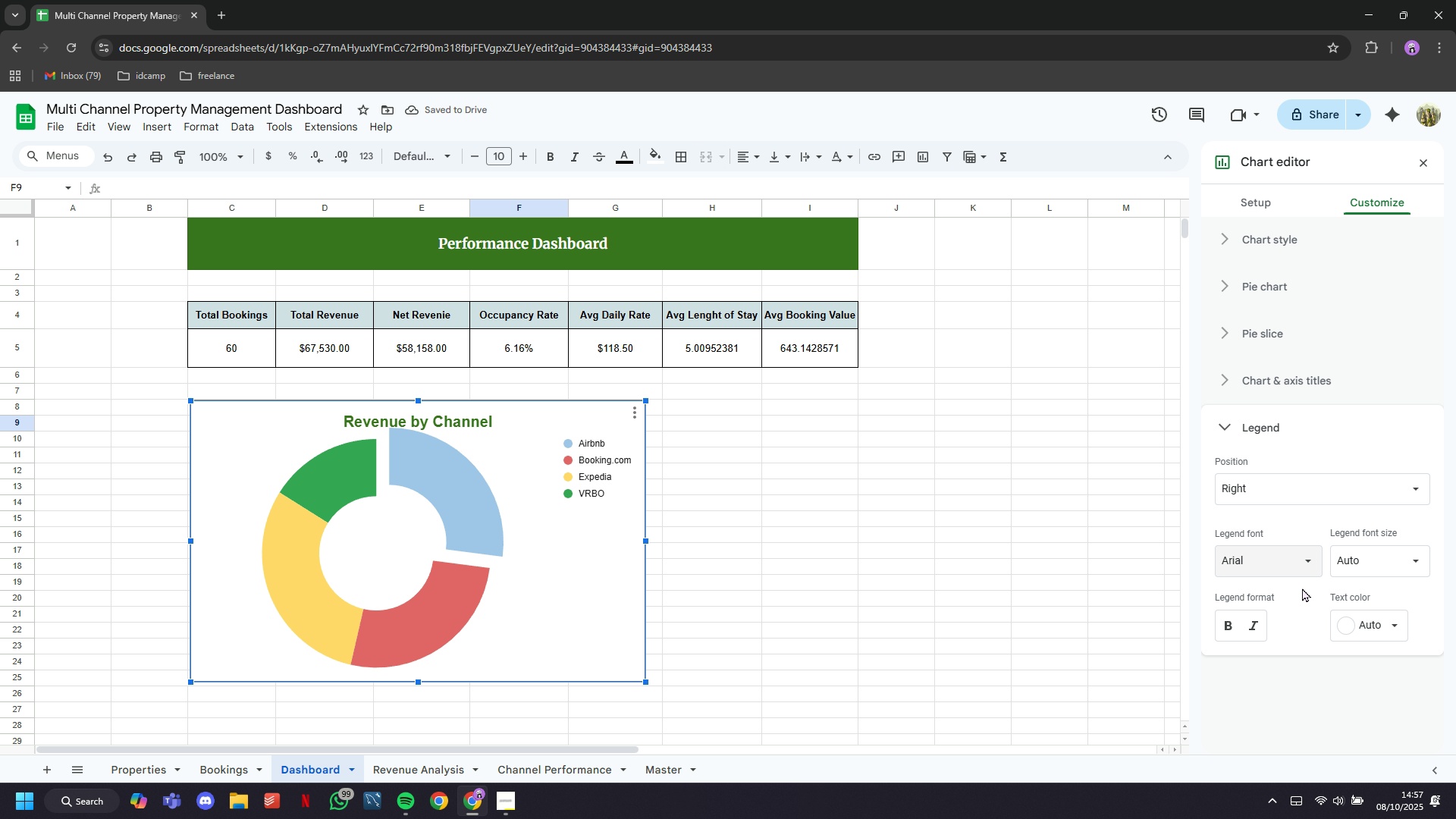 
scroll: coordinate [1367, 578], scroll_direction: up, amount: 1.0
 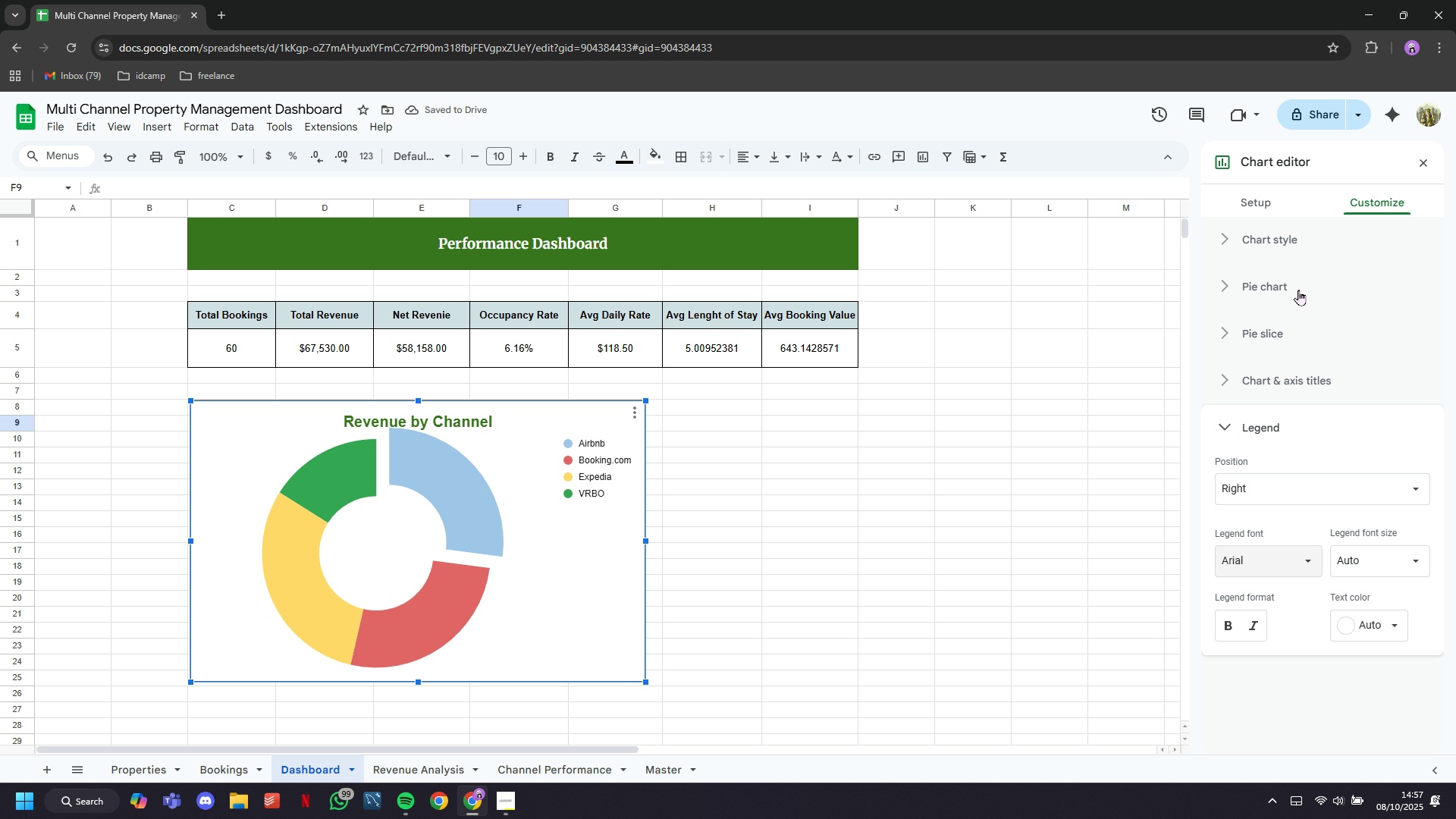 
left_click([1301, 240])
 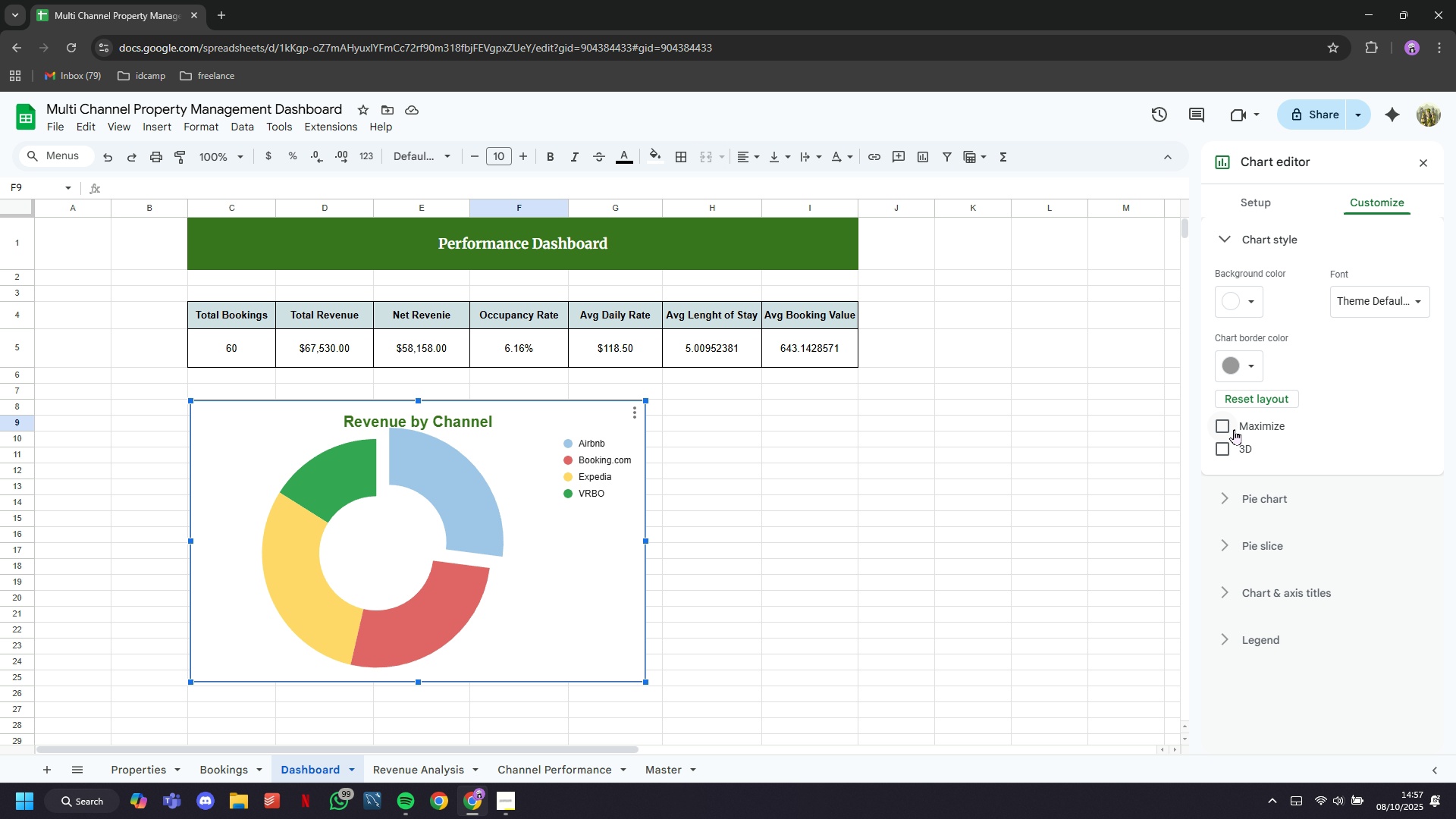 
left_click([1225, 428])
 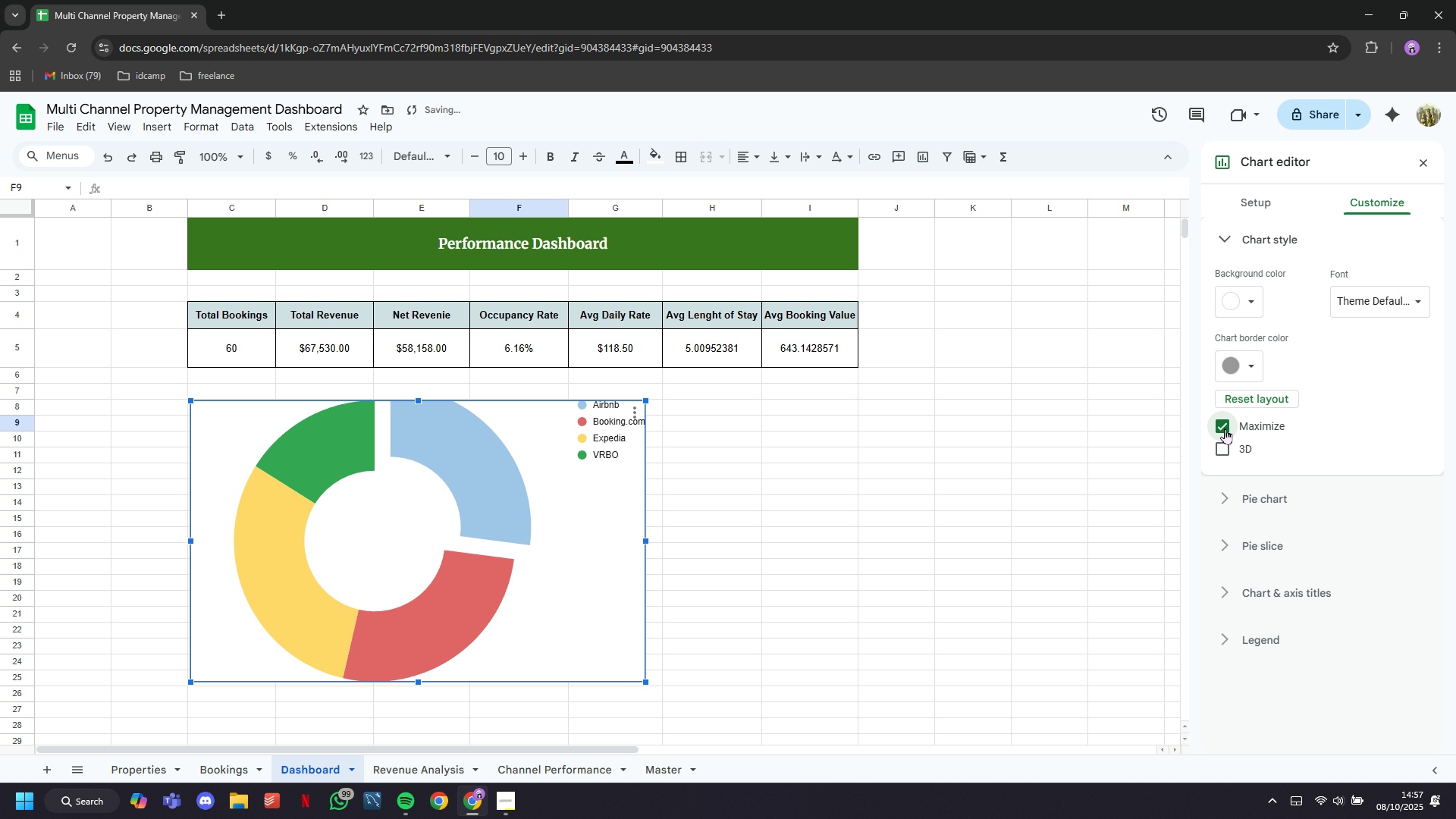 
left_click([1225, 428])
 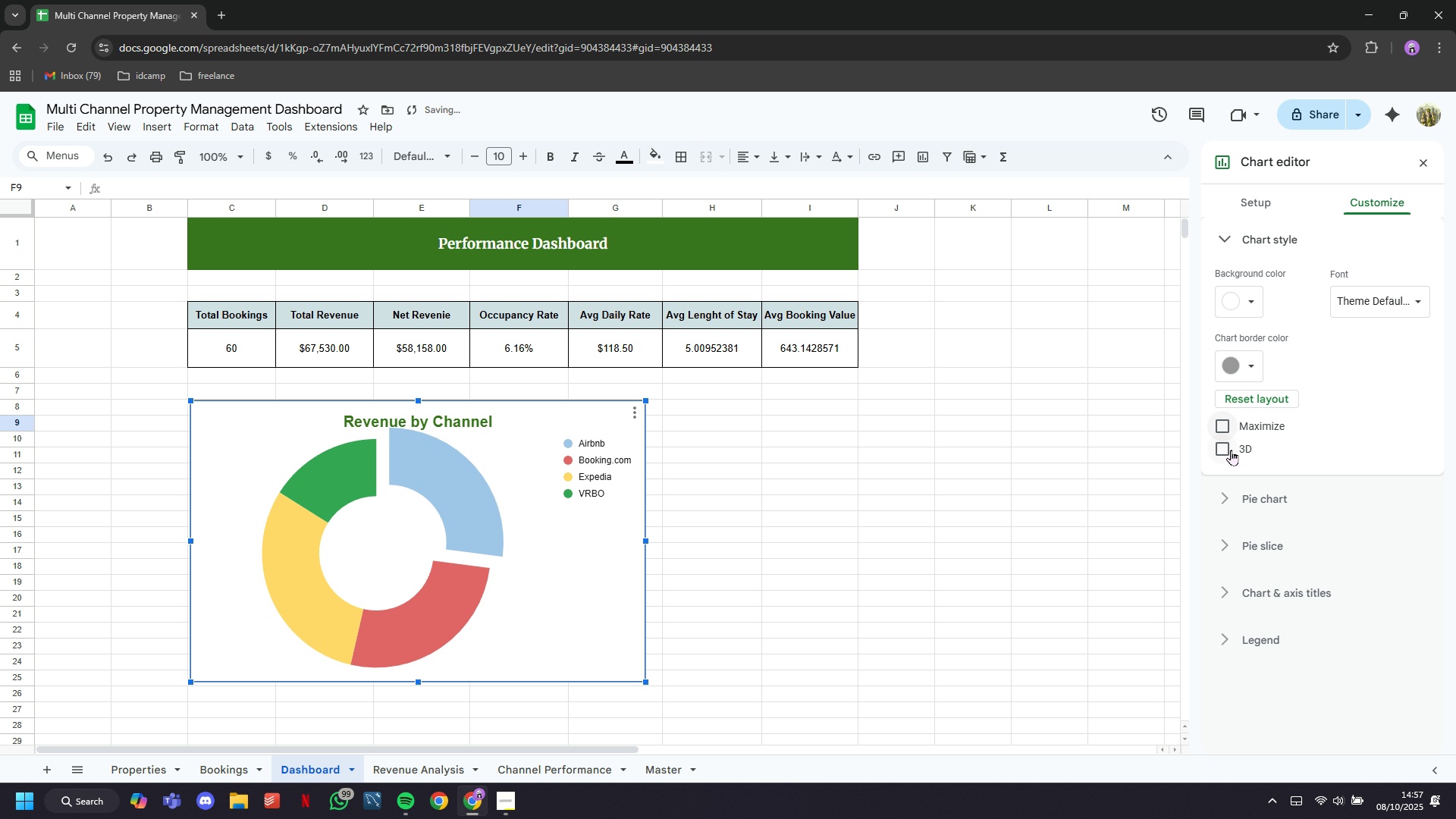 
left_click([1231, 450])
 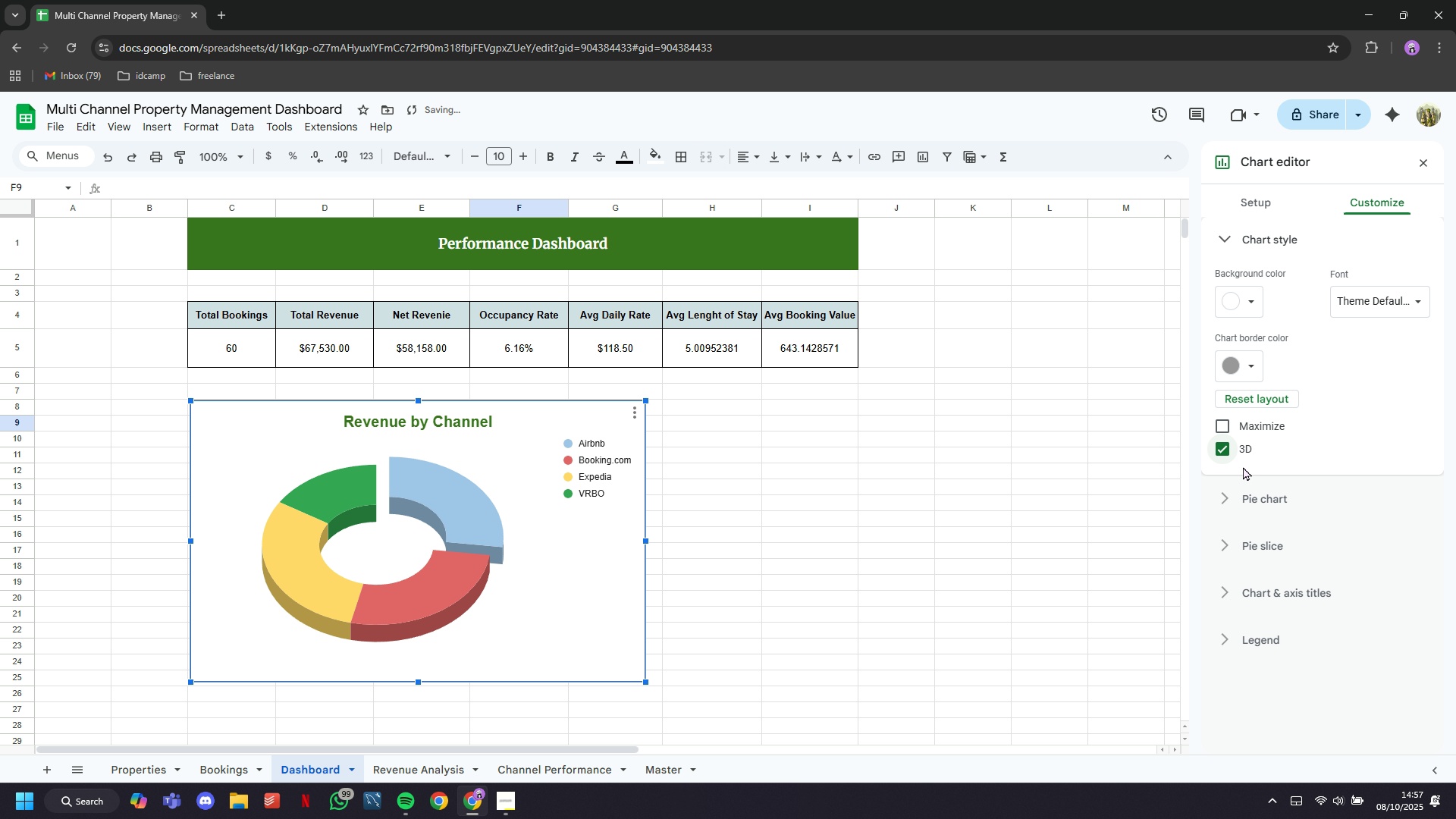 
left_click([1248, 502])
 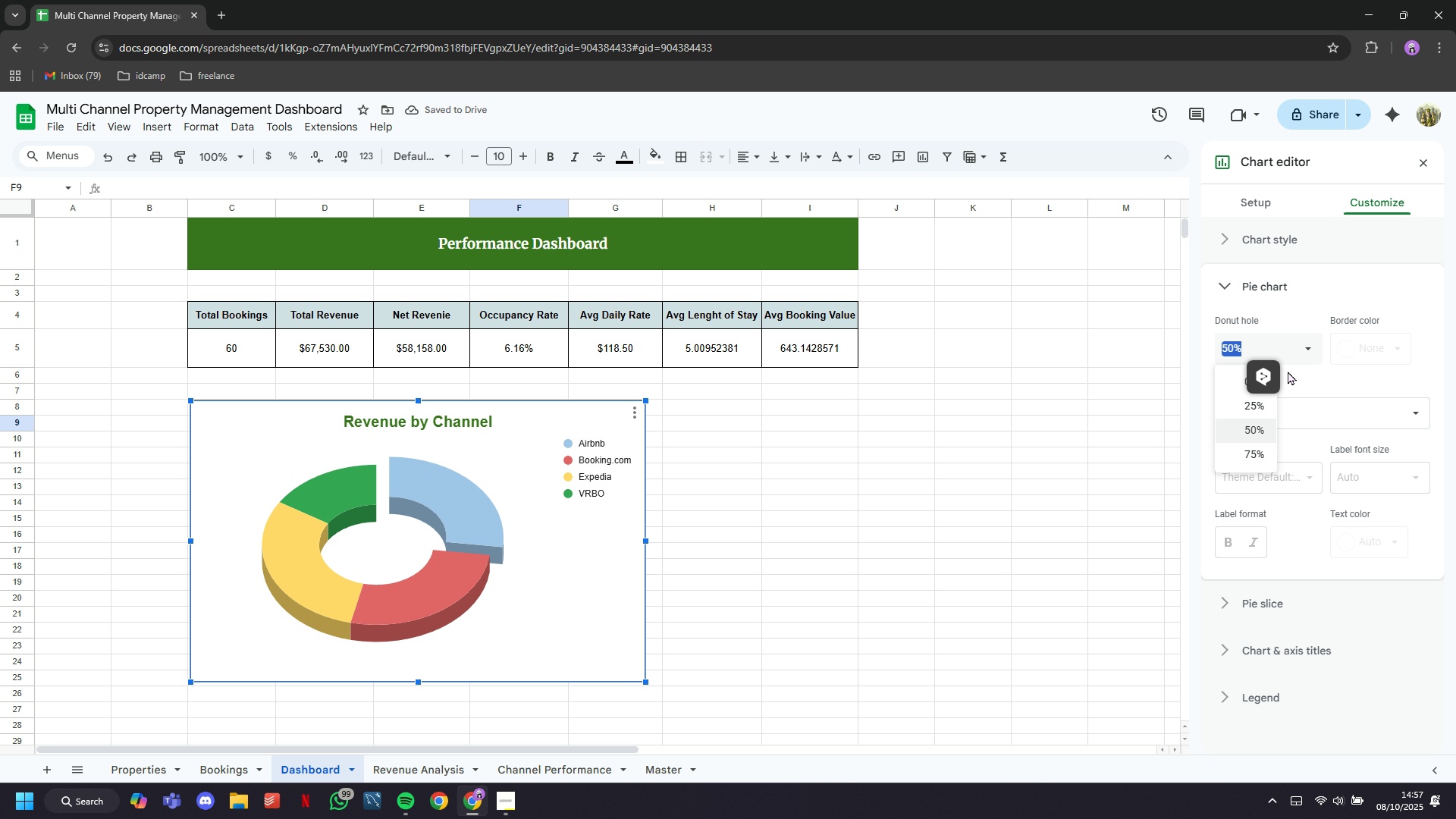 
left_click([1258, 450])
 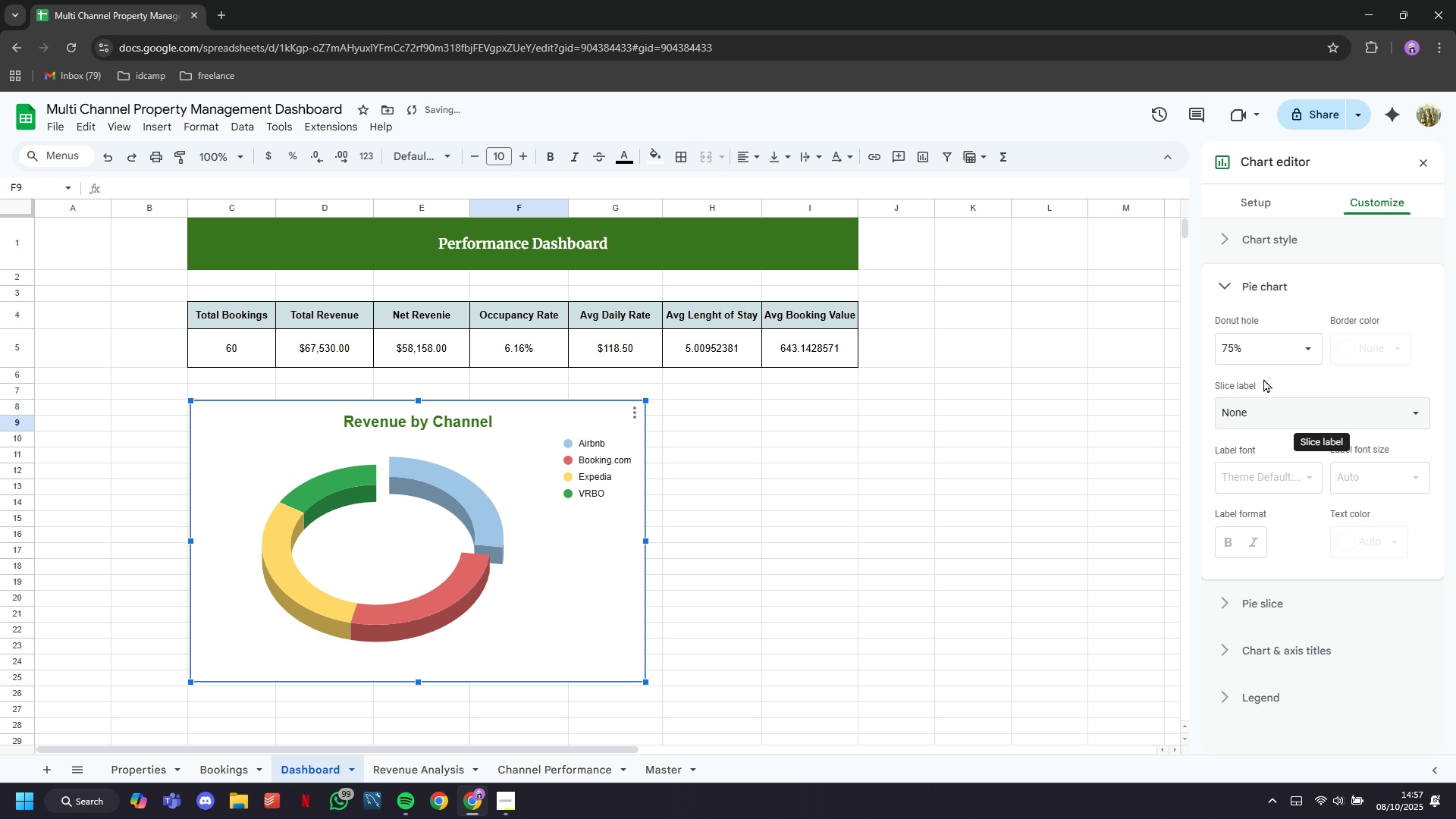 
left_click([1263, 363])
 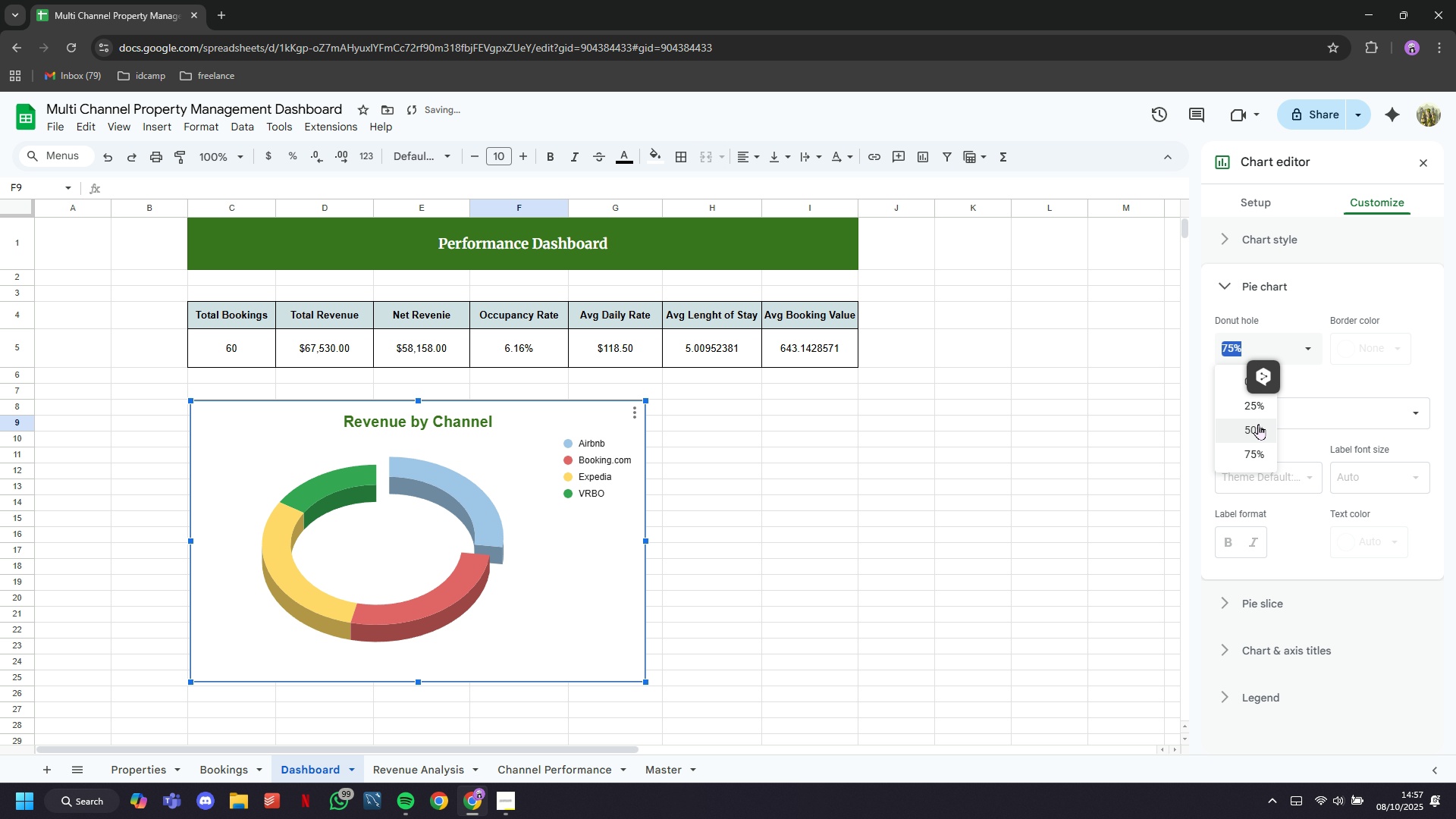 
left_click([1258, 425])
 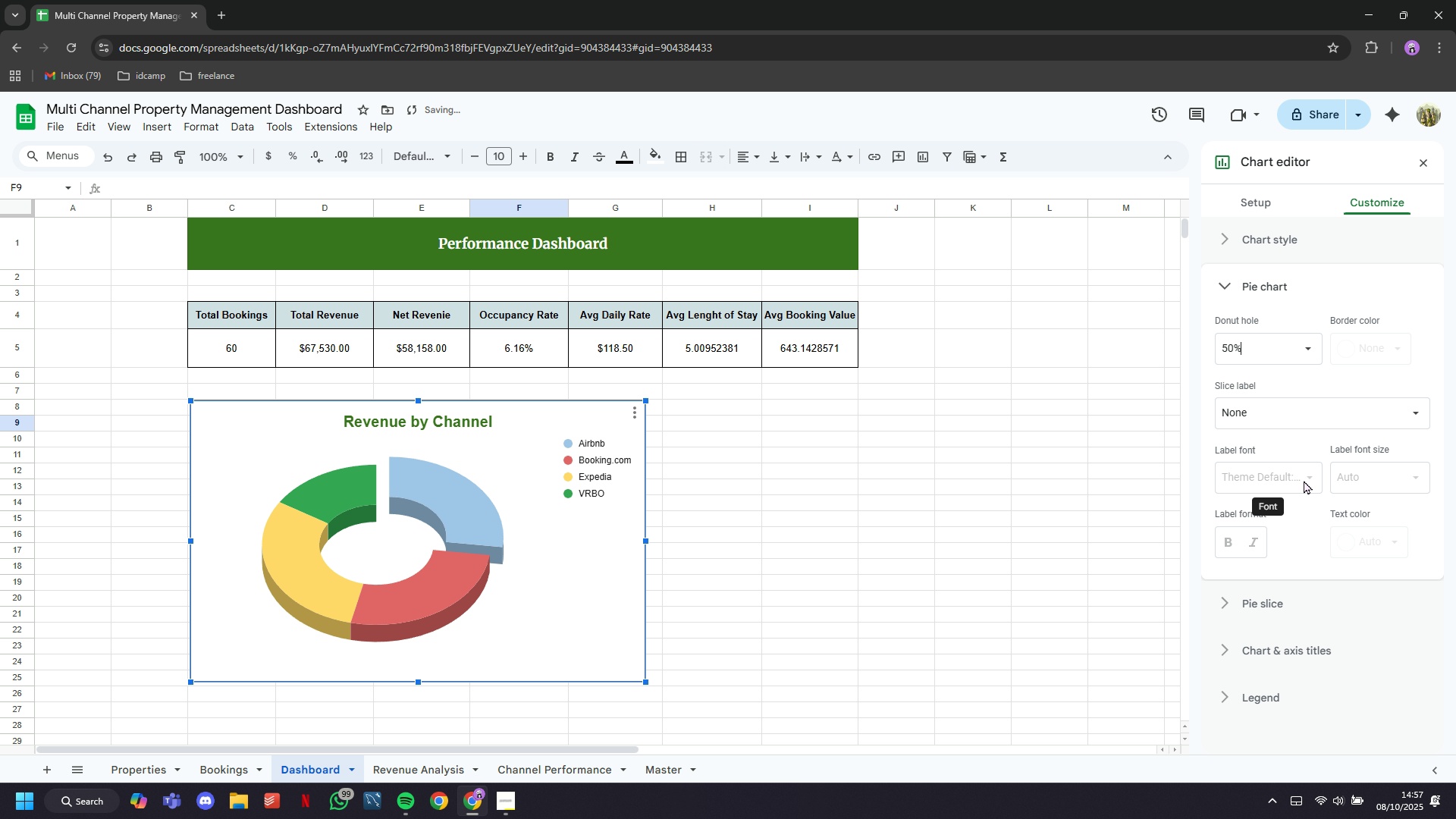 
left_click([1300, 609])
 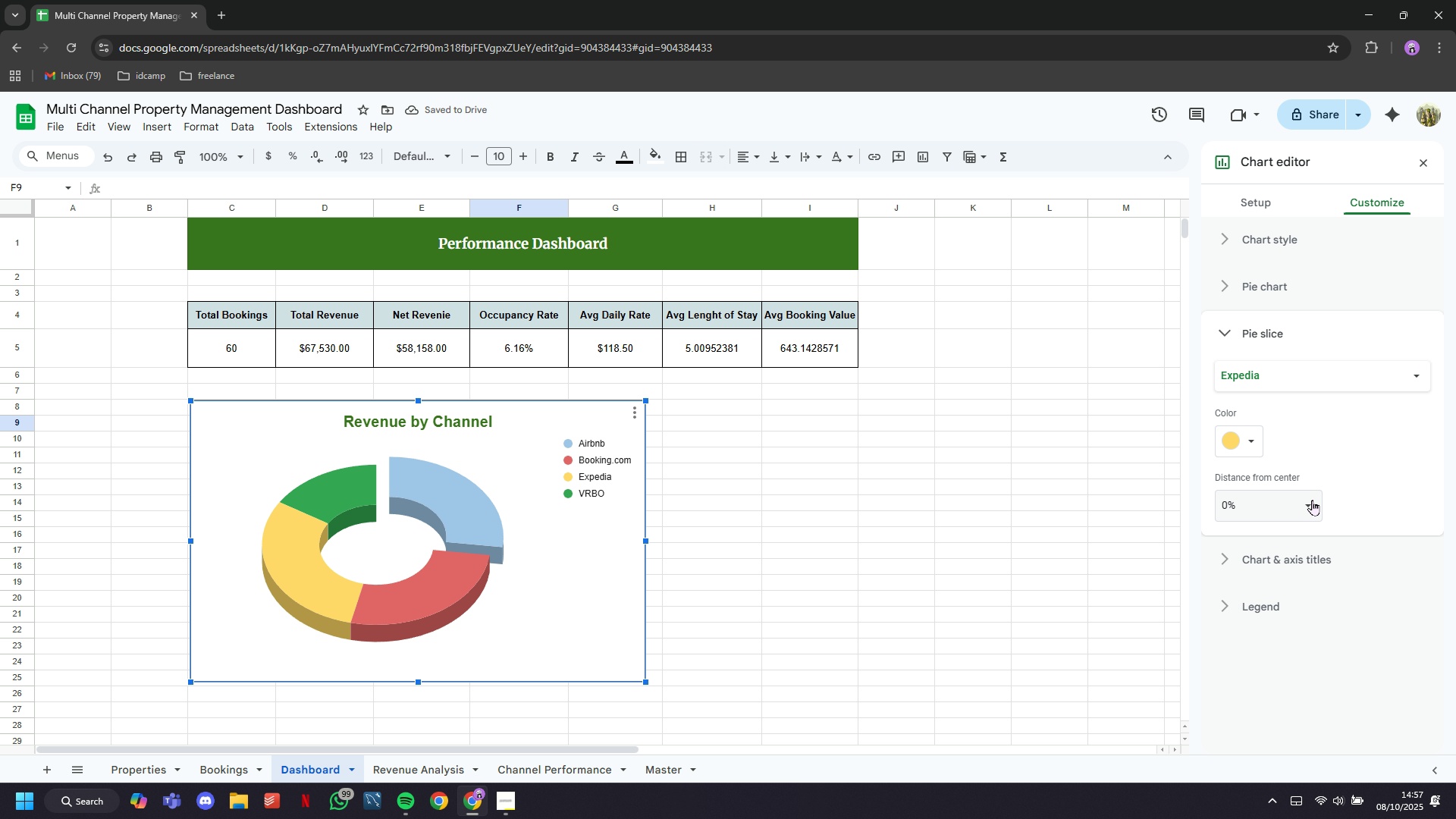 
left_click([1304, 505])
 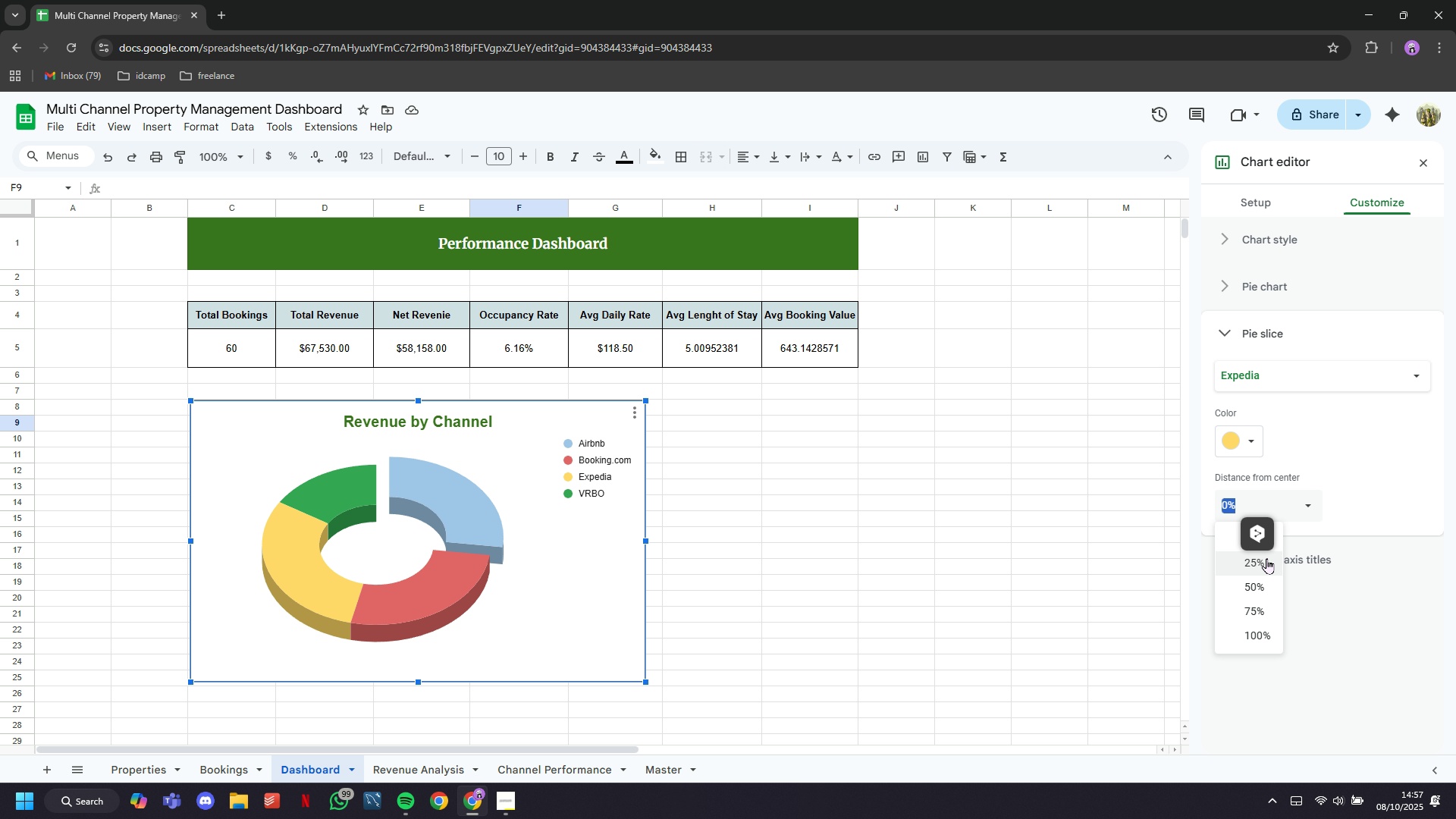 
left_click([1266, 558])
 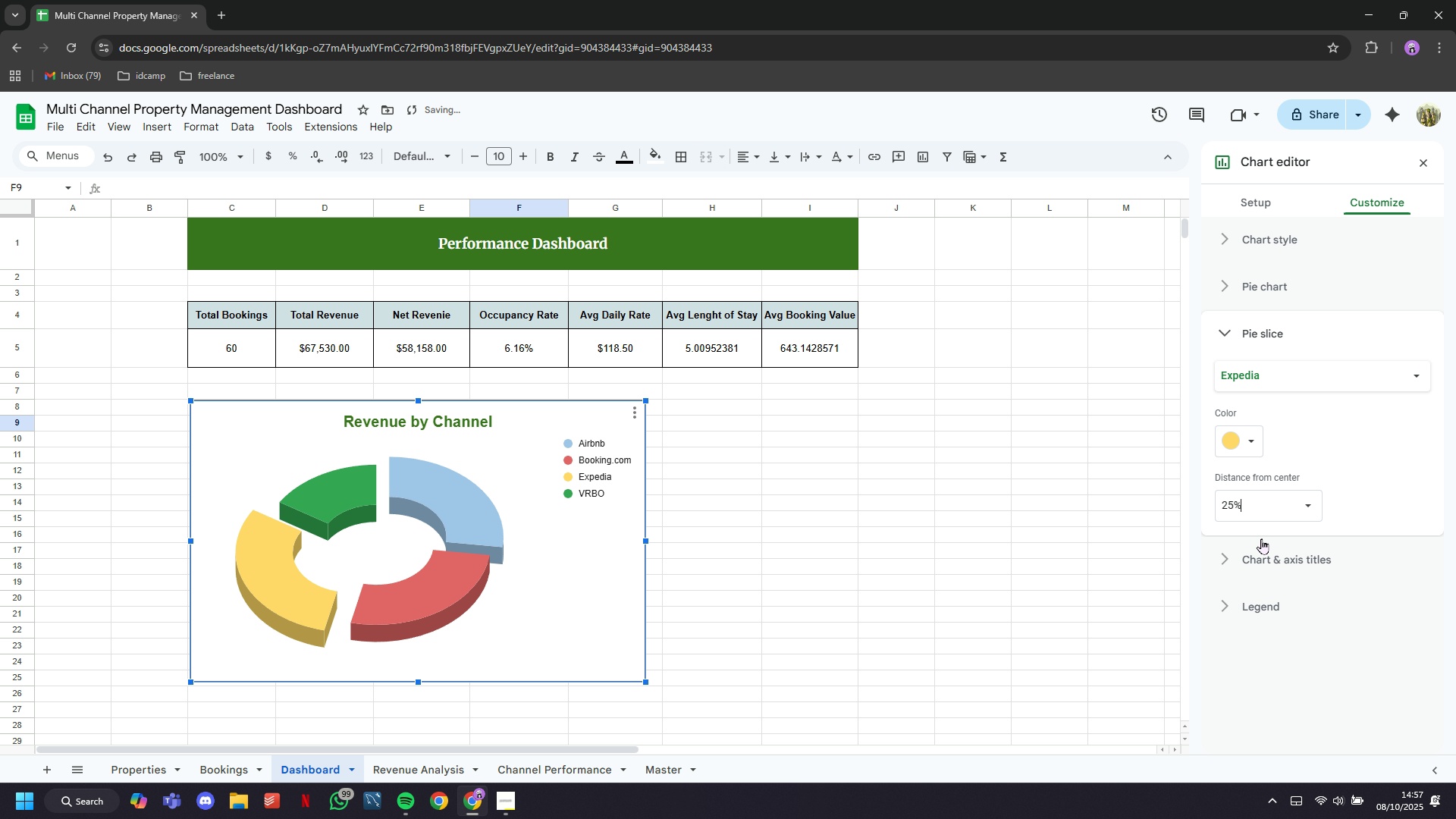 
left_click([1268, 503])
 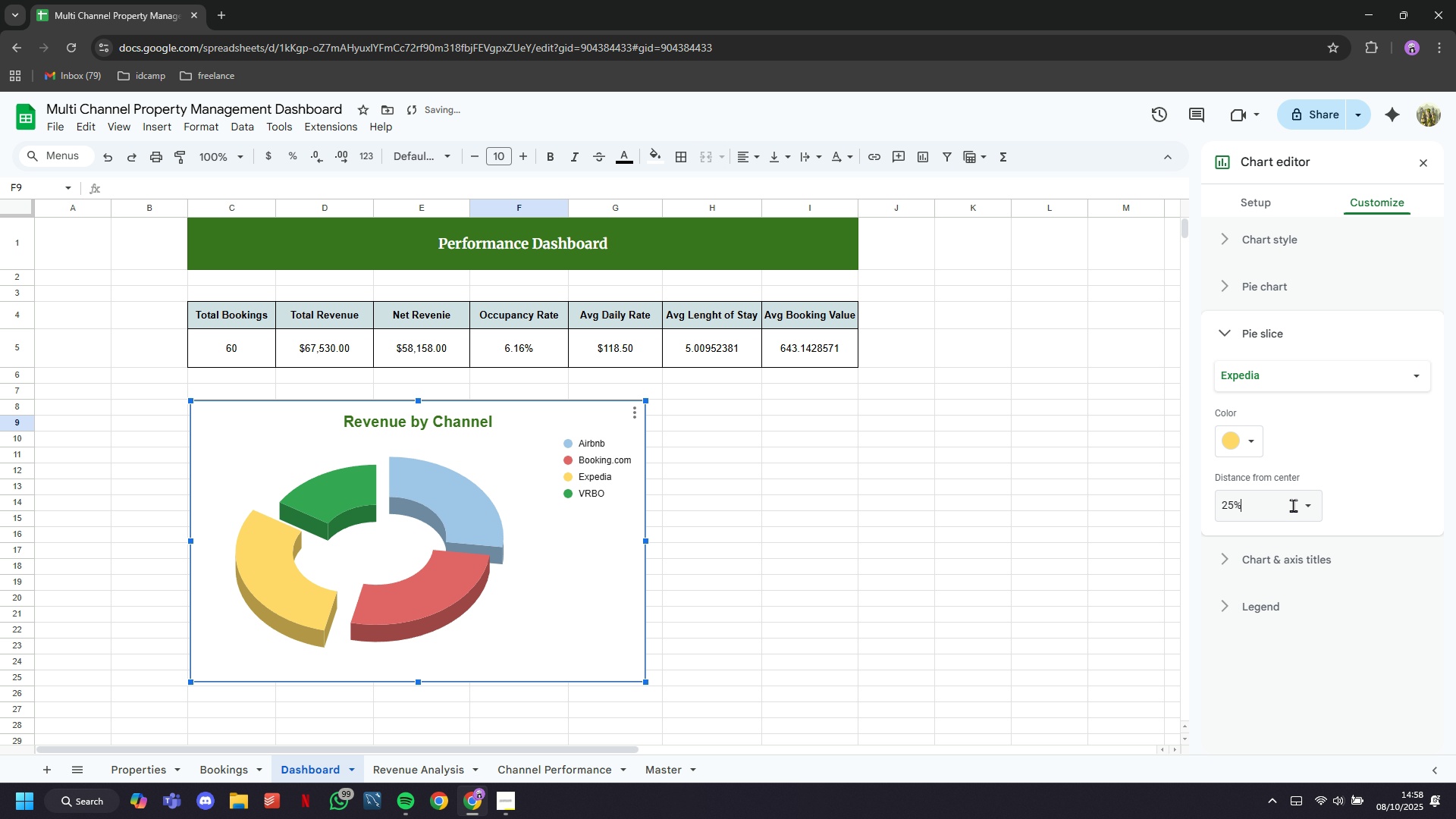 
left_click([1293, 505])
 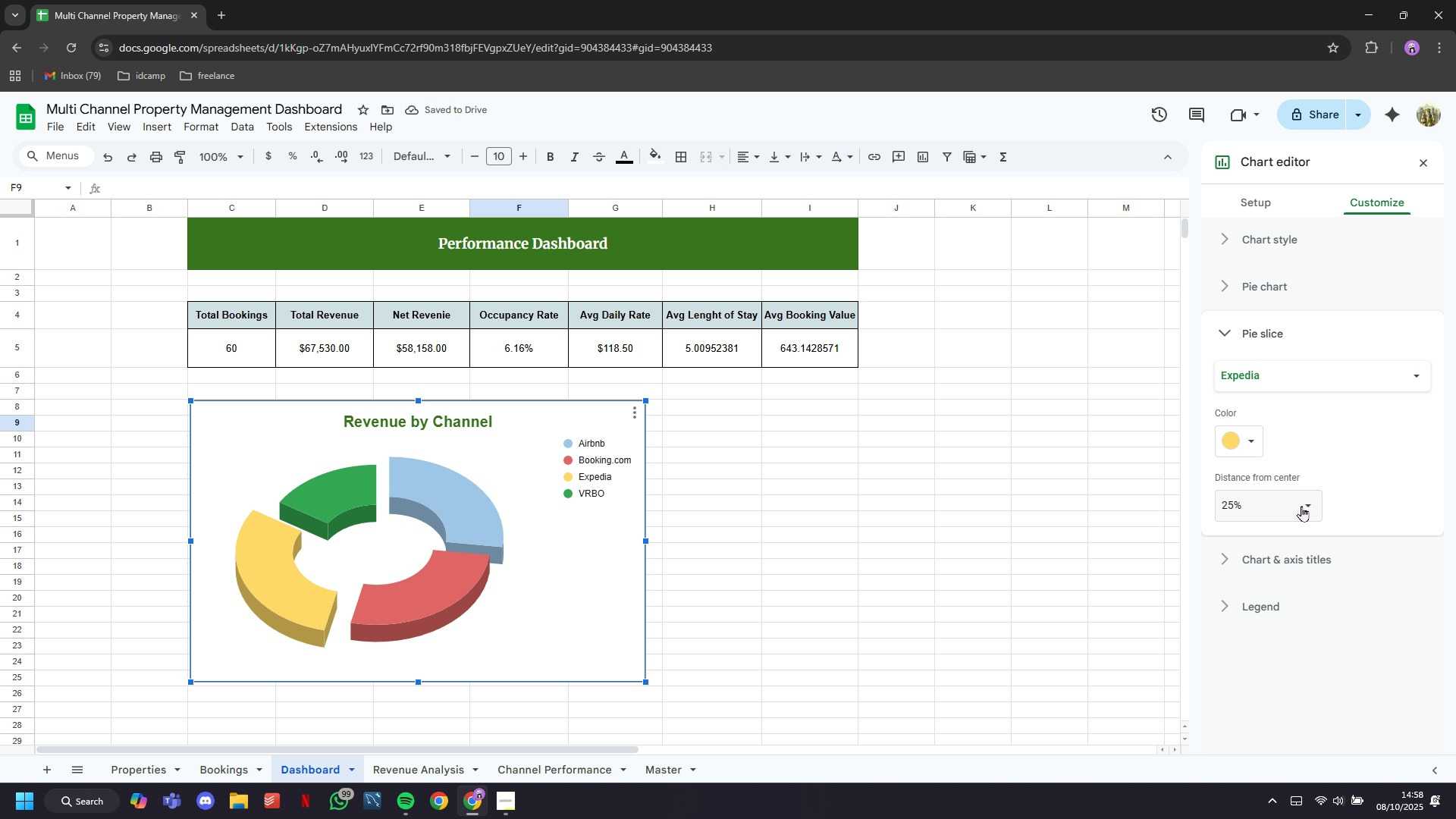 
left_click([1301, 506])
 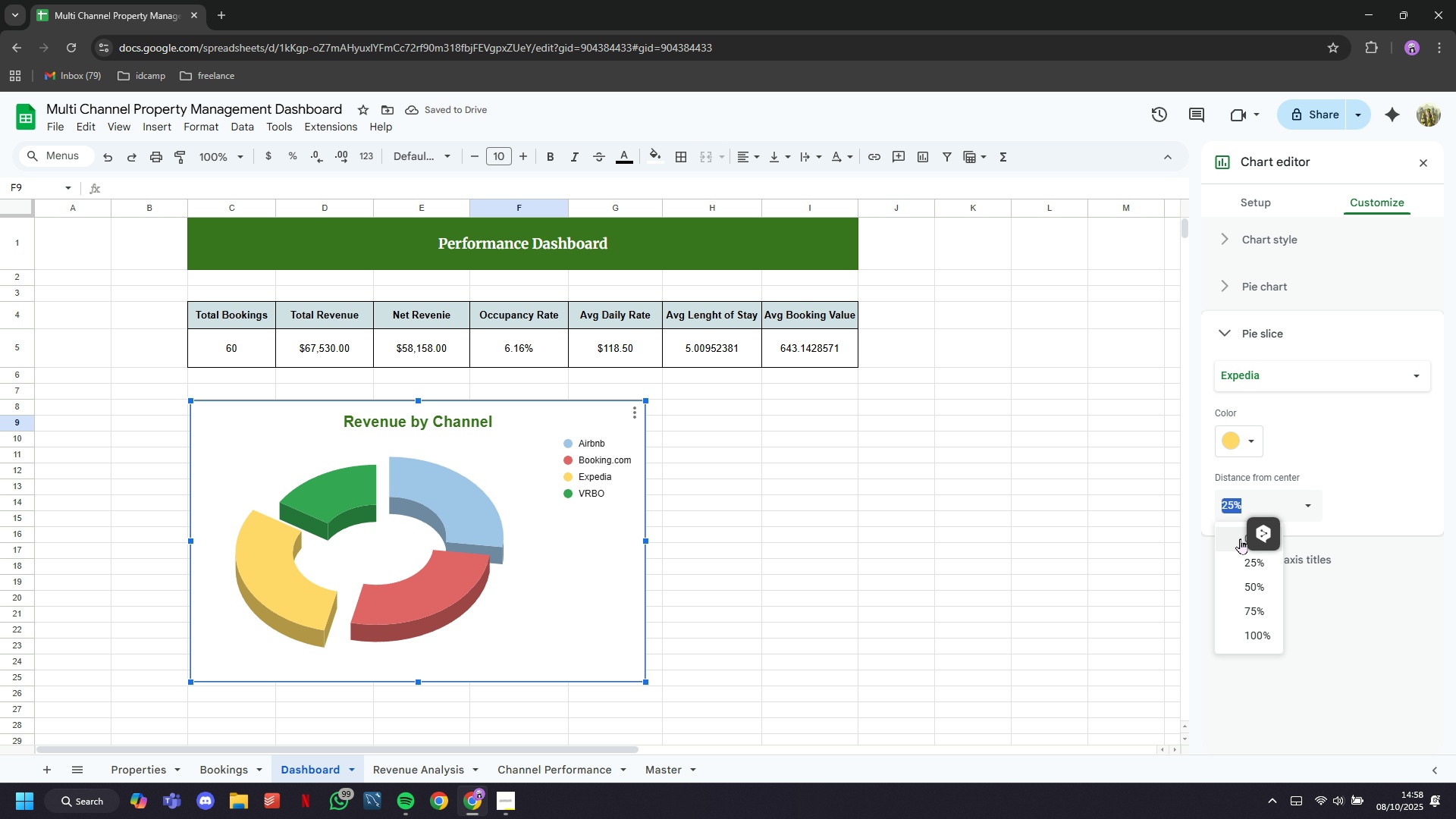 
left_click([1240, 538])
 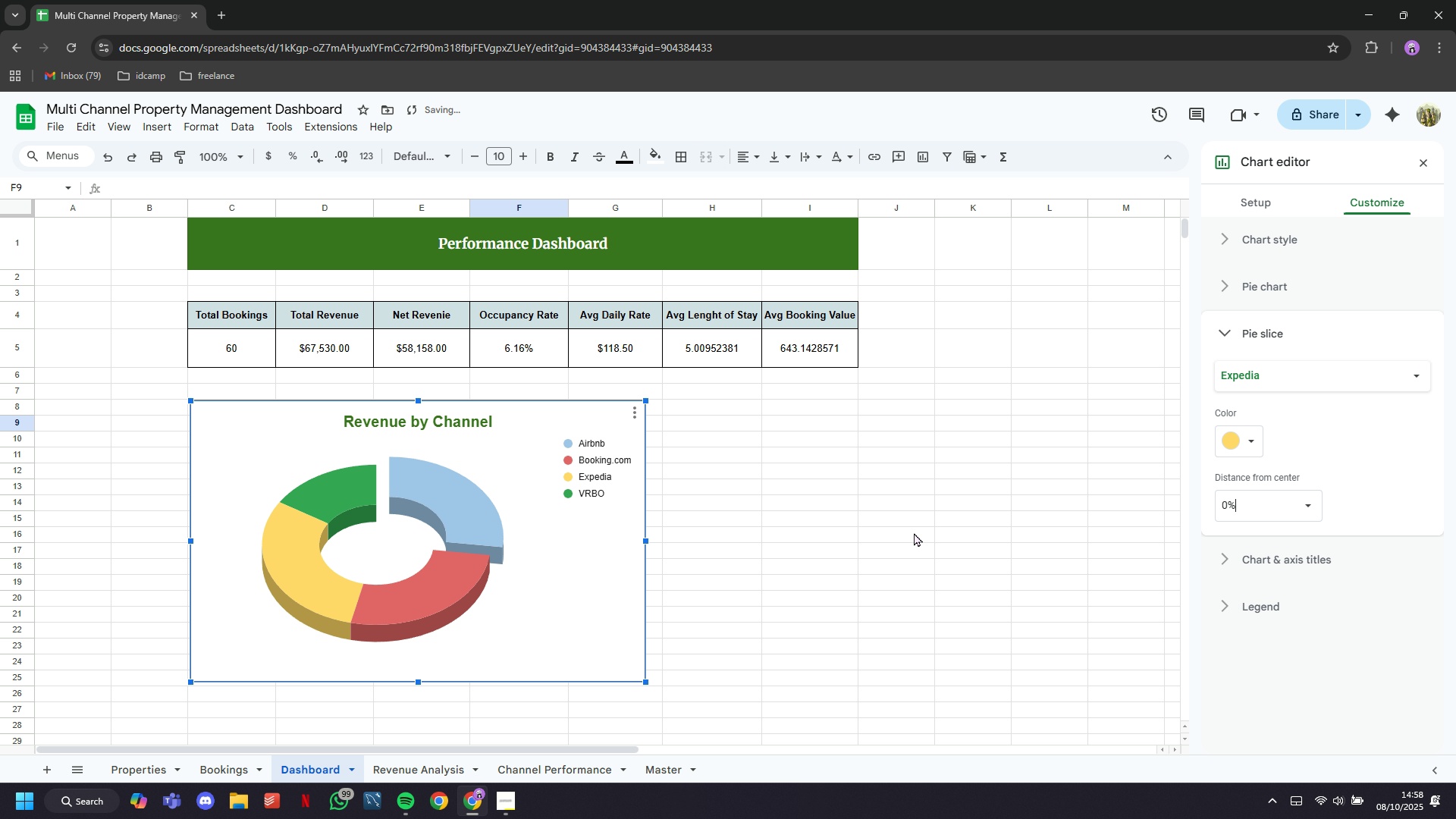 
left_click([914, 532])
 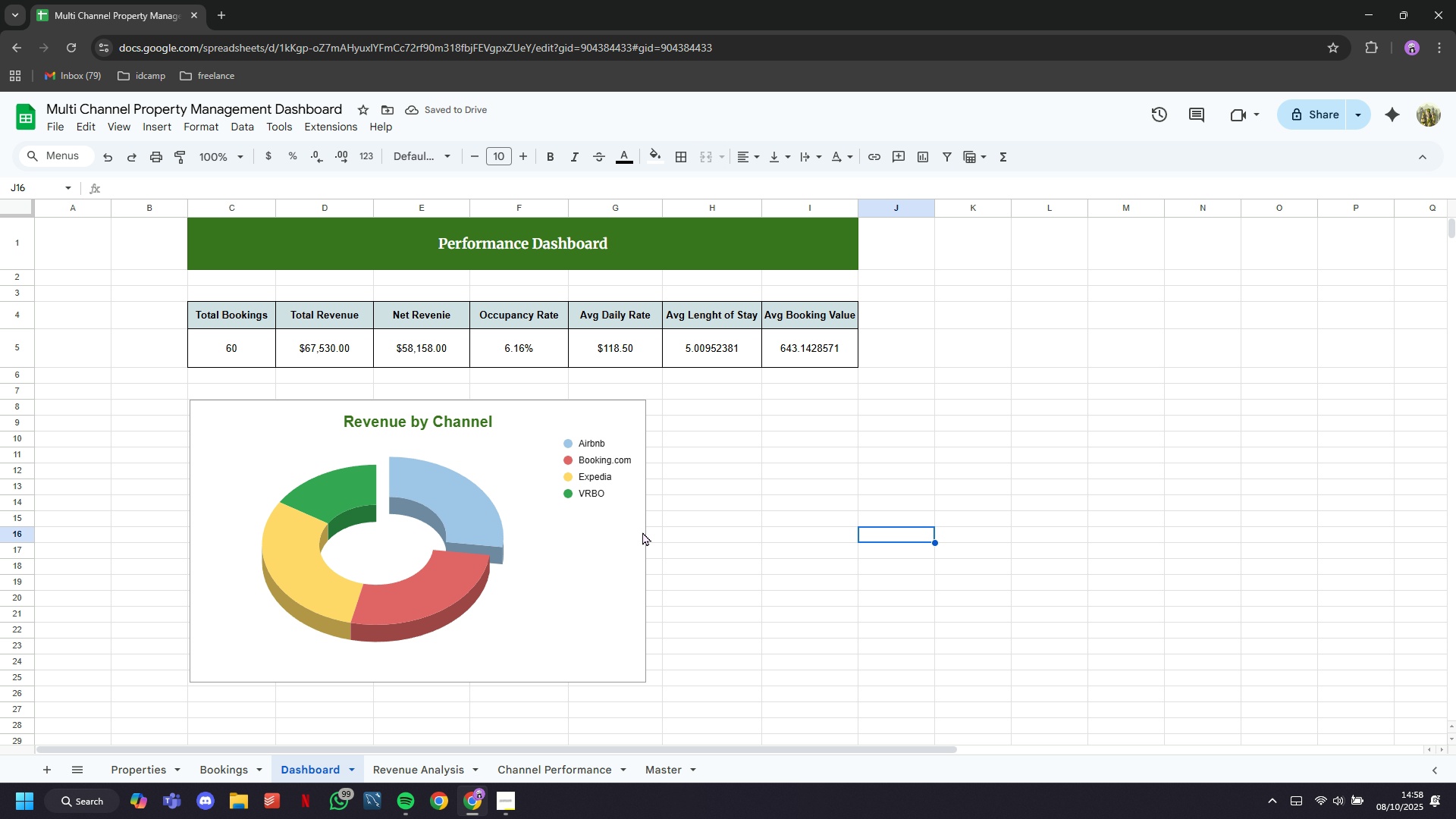 
left_click([535, 535])